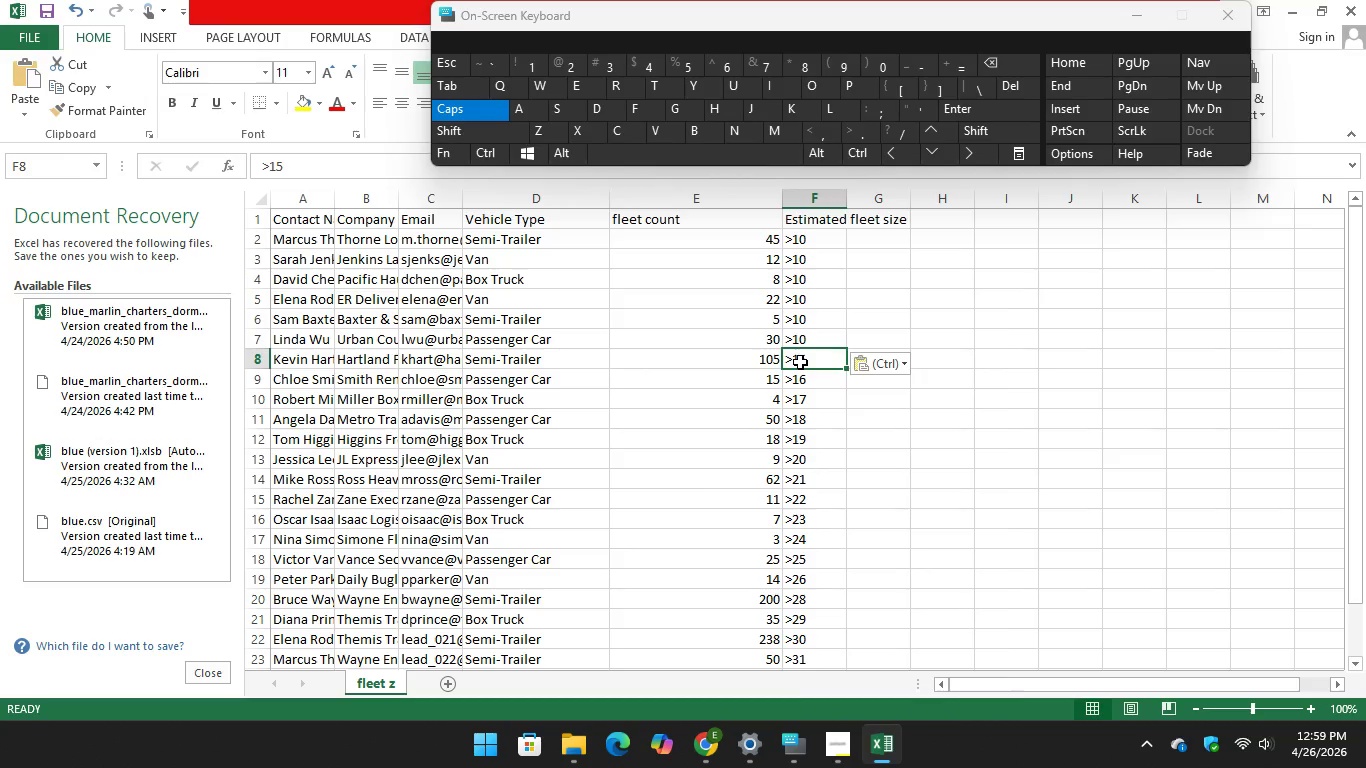 
right_click([800, 362])
 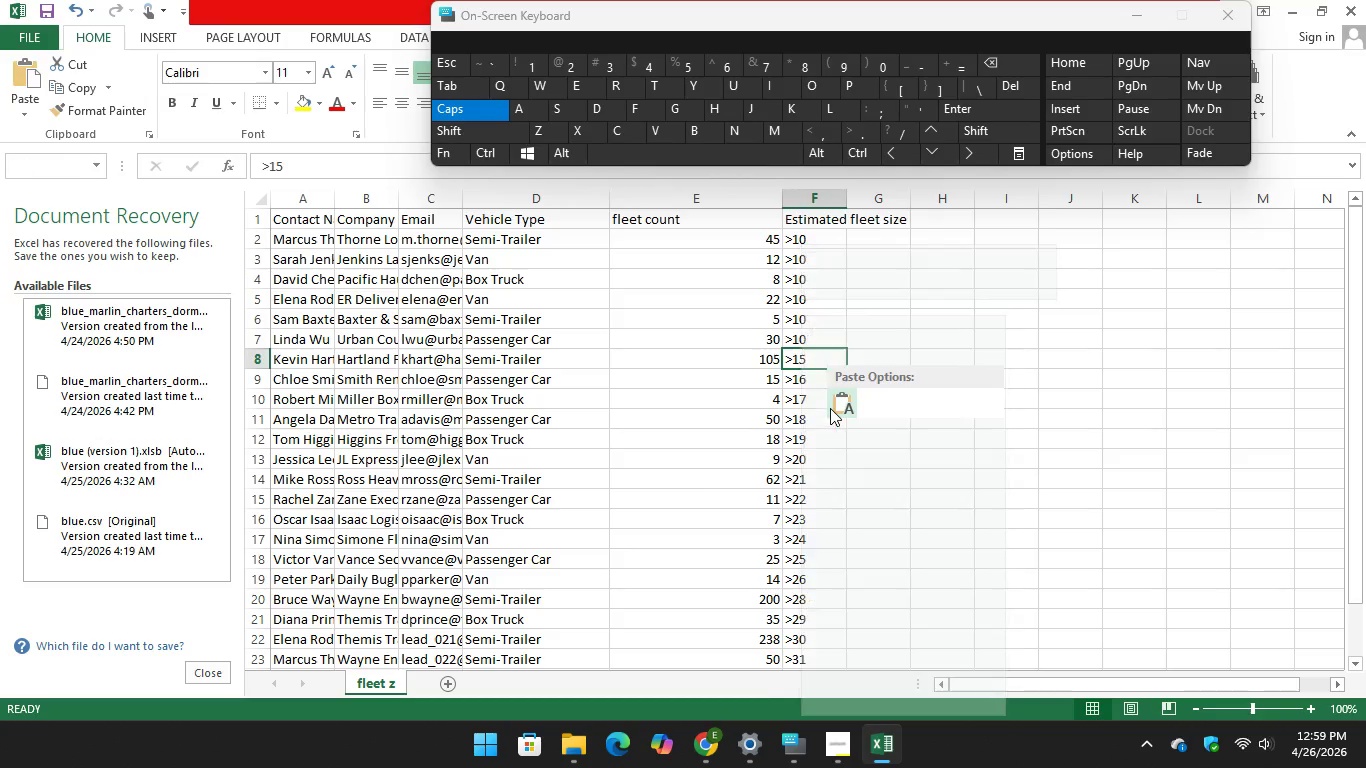 
left_click([831, 408])
 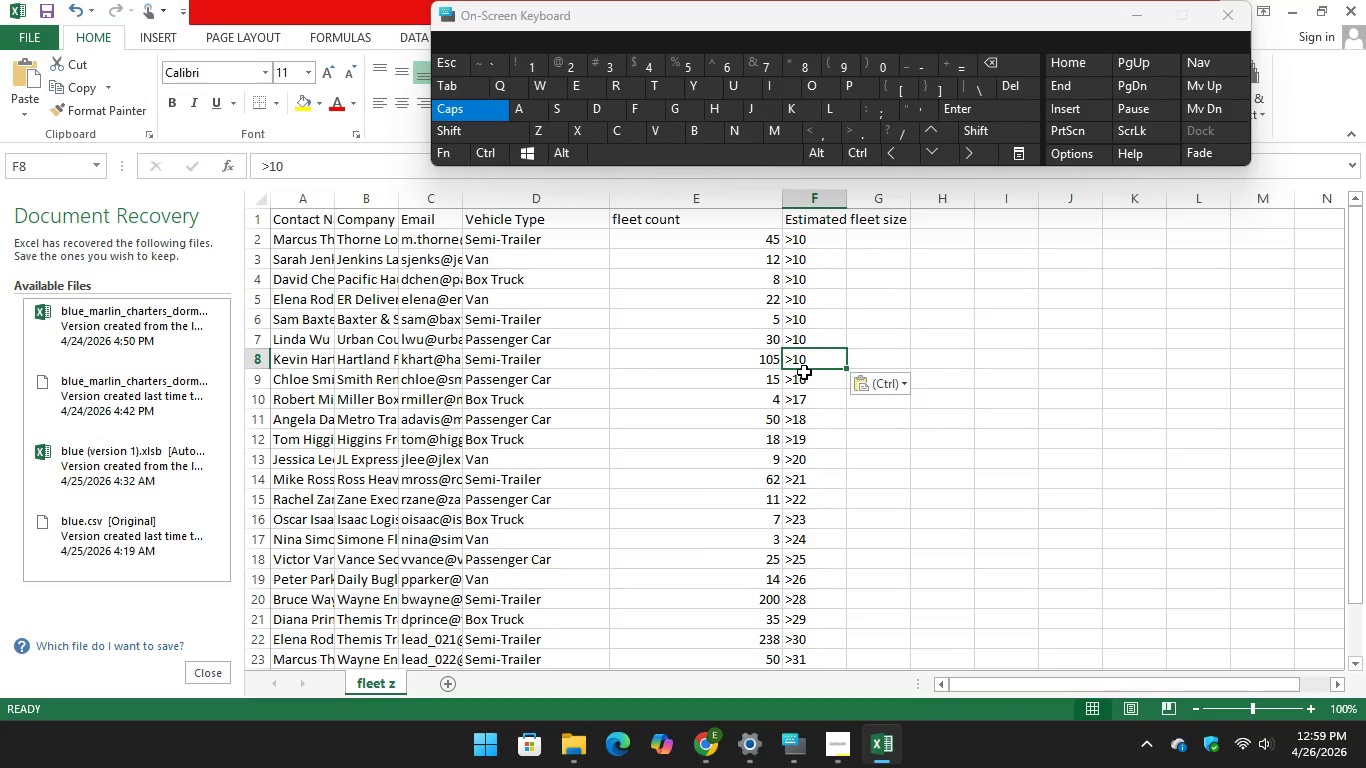 
left_click([806, 384])
 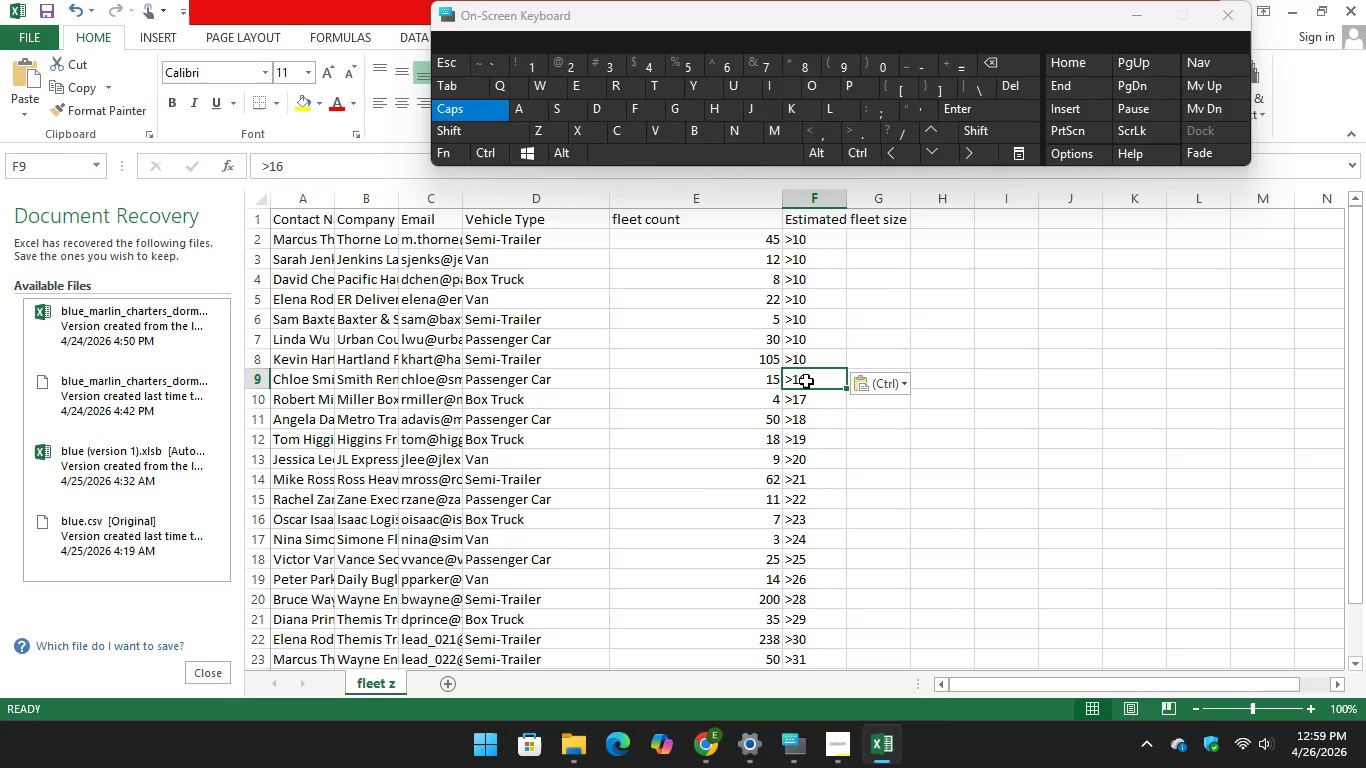 
right_click([805, 380])
 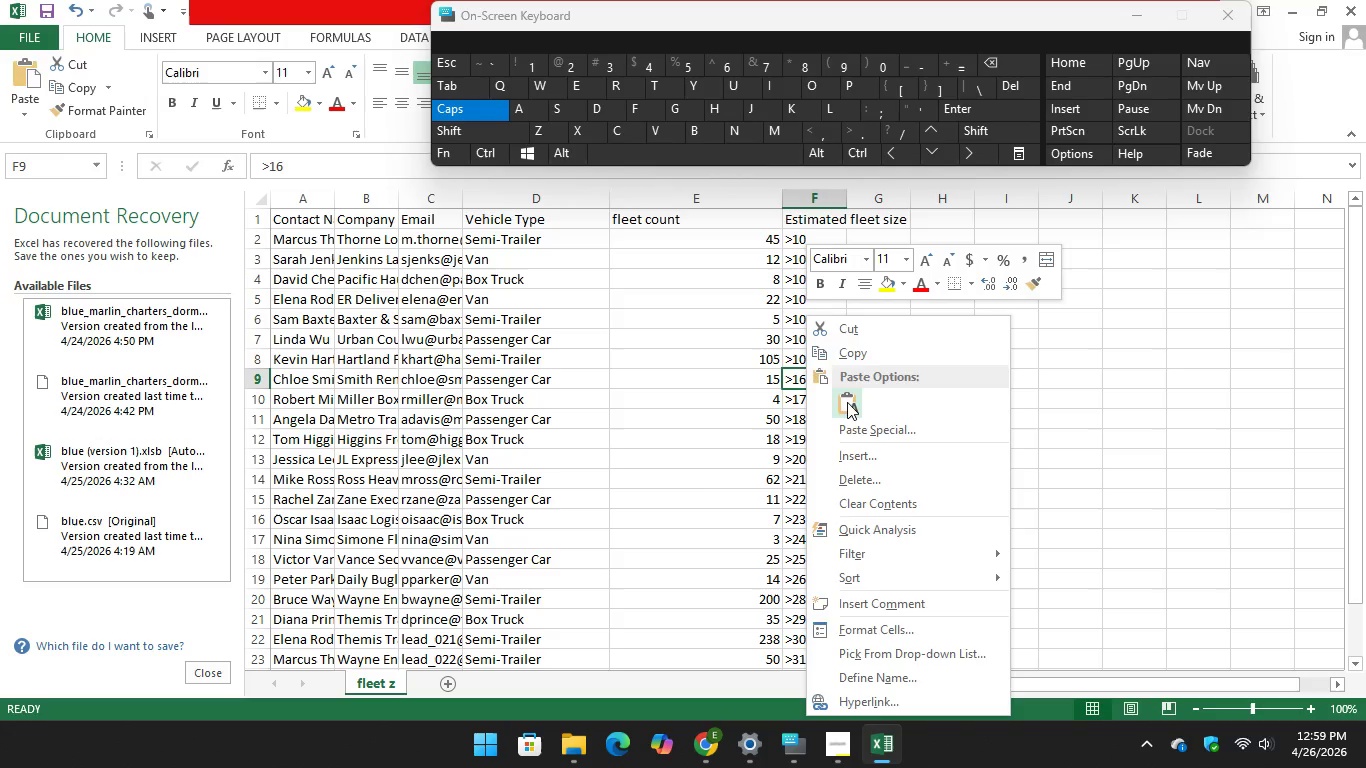 
left_click([848, 402])
 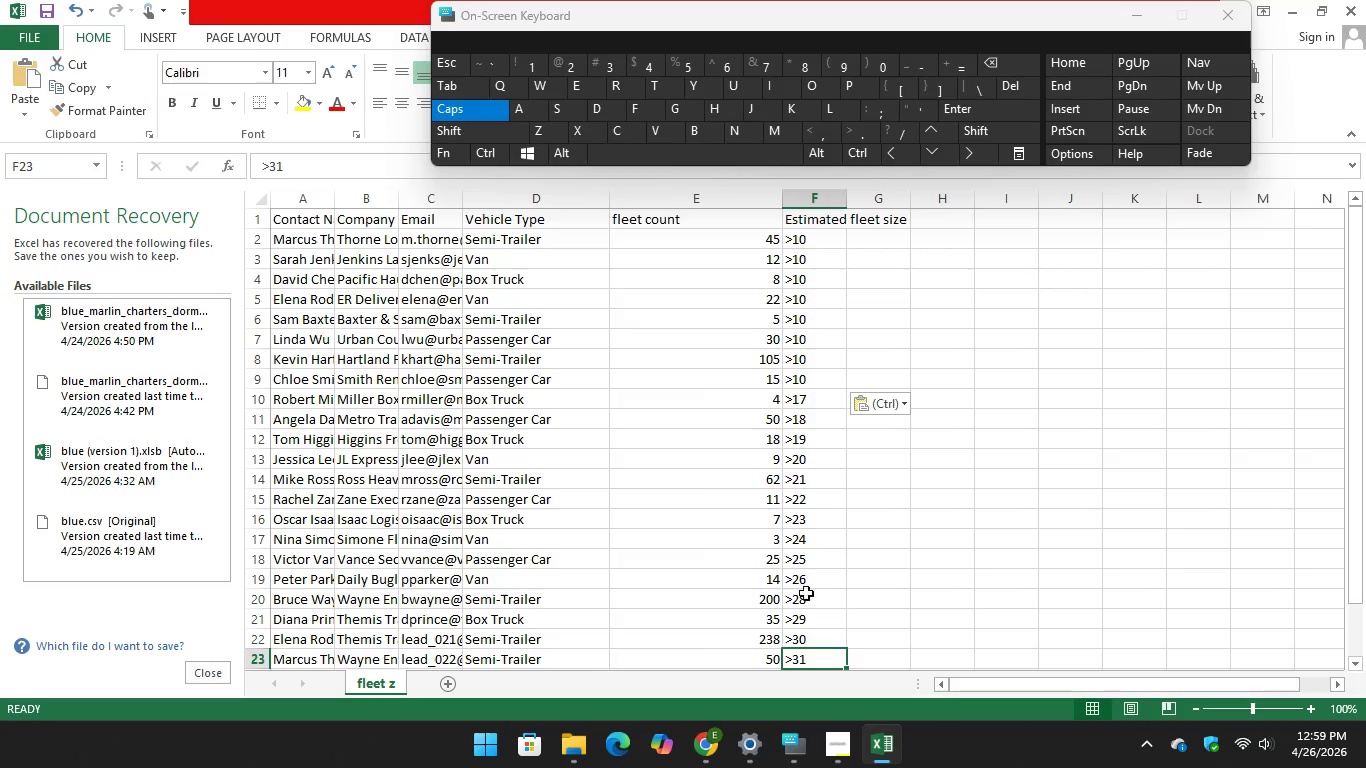 
scroll: coordinate [804, 478], scroll_direction: down, amount: 2.0
 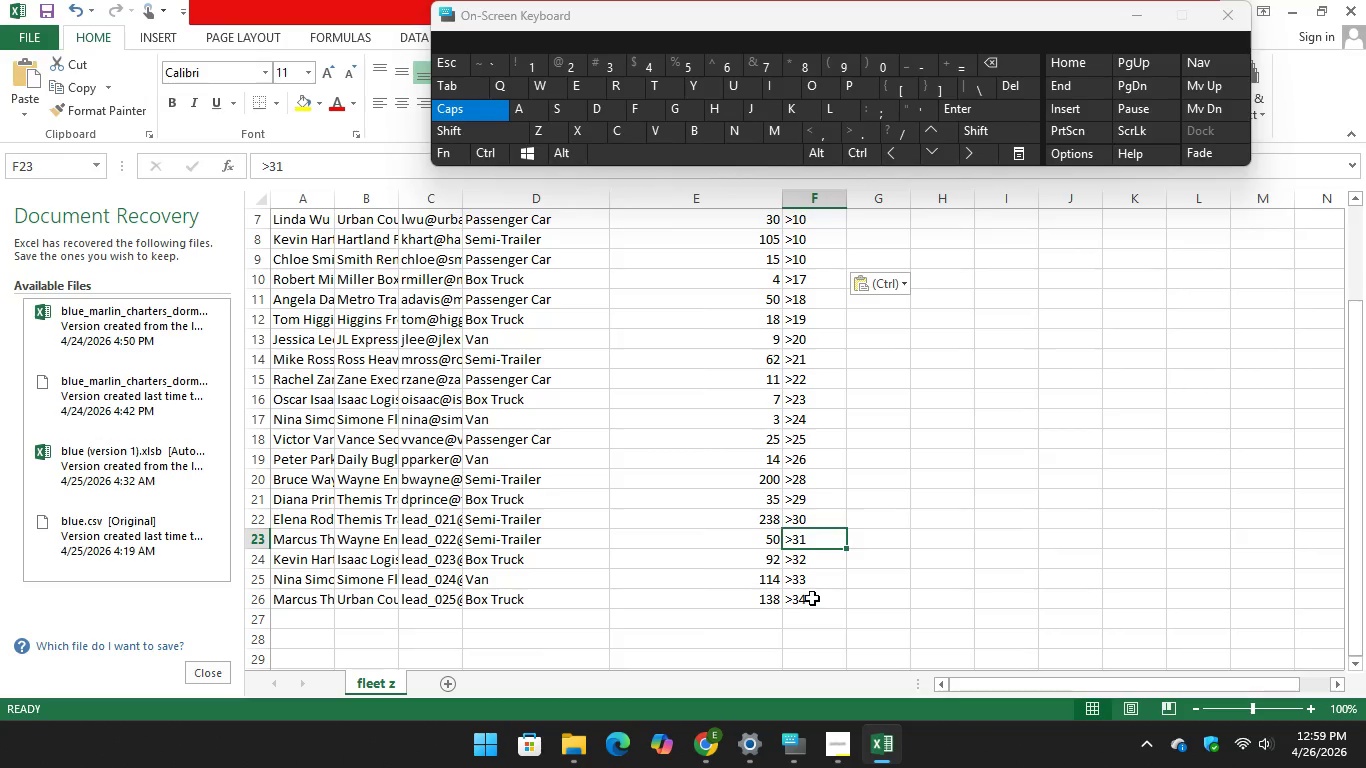 
left_click([812, 598])
 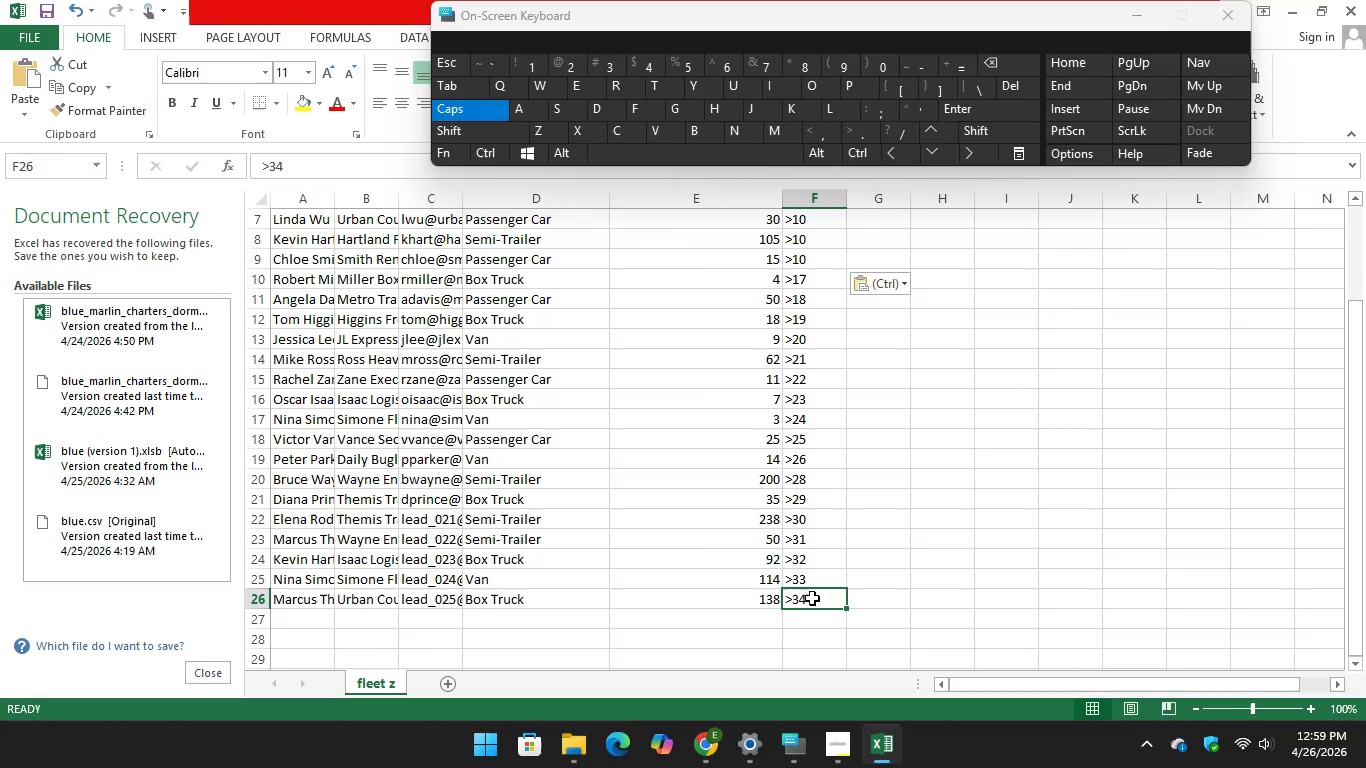 
right_click([812, 598])
 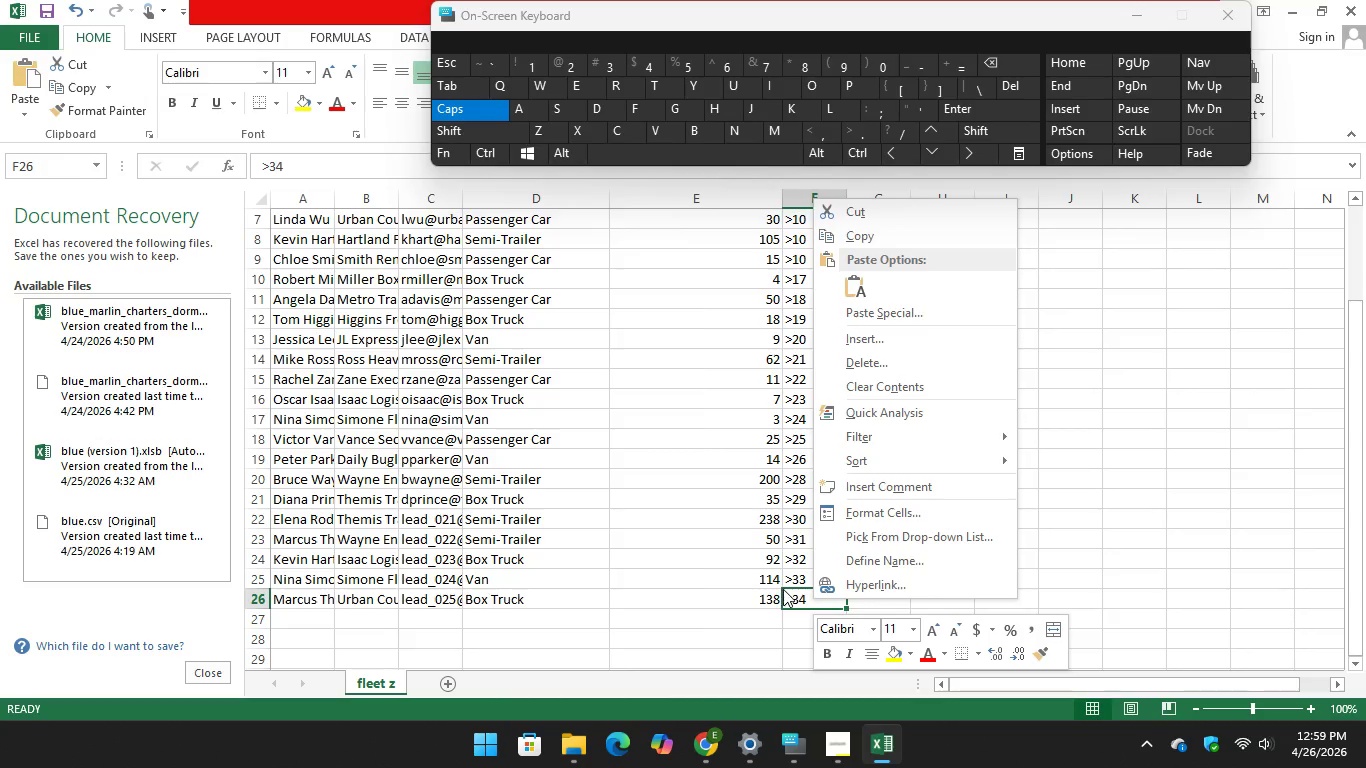 
right_click([794, 599])
 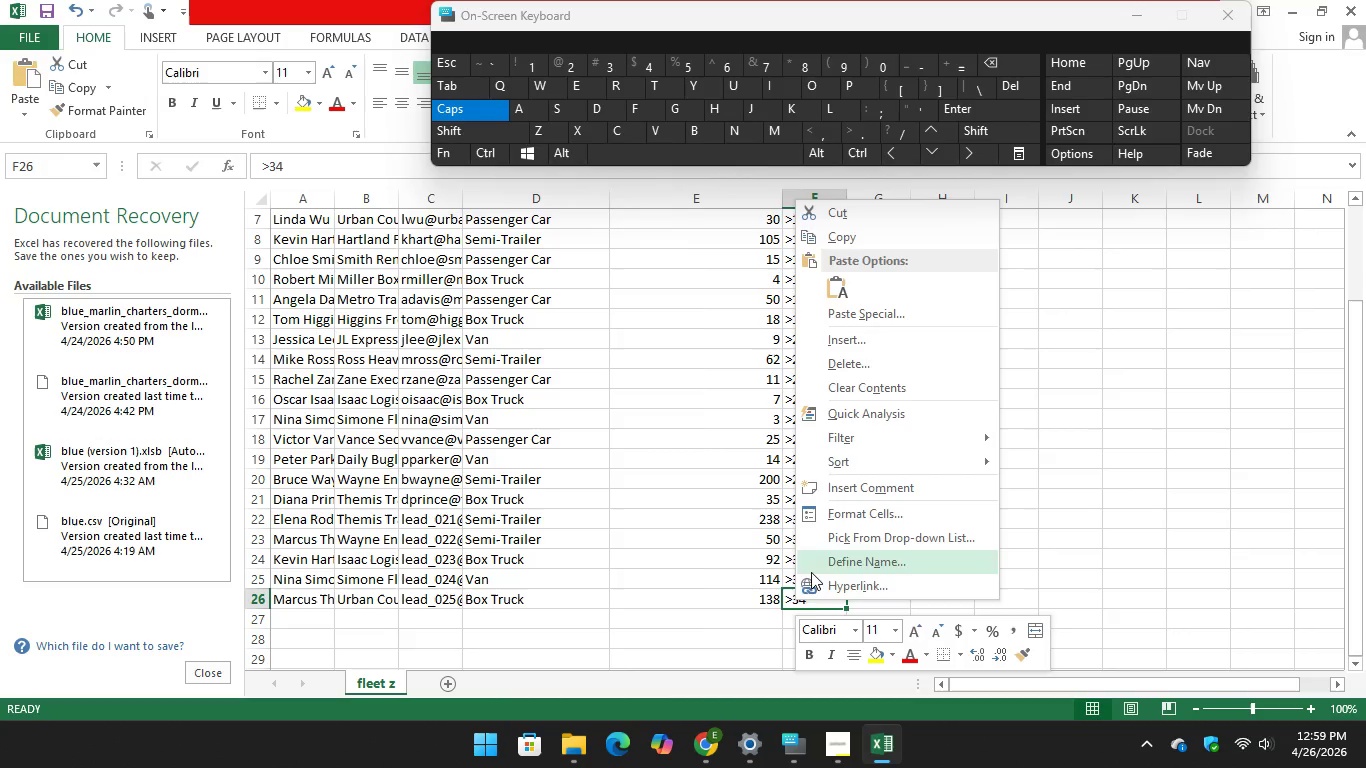 
left_click([997, 464])
 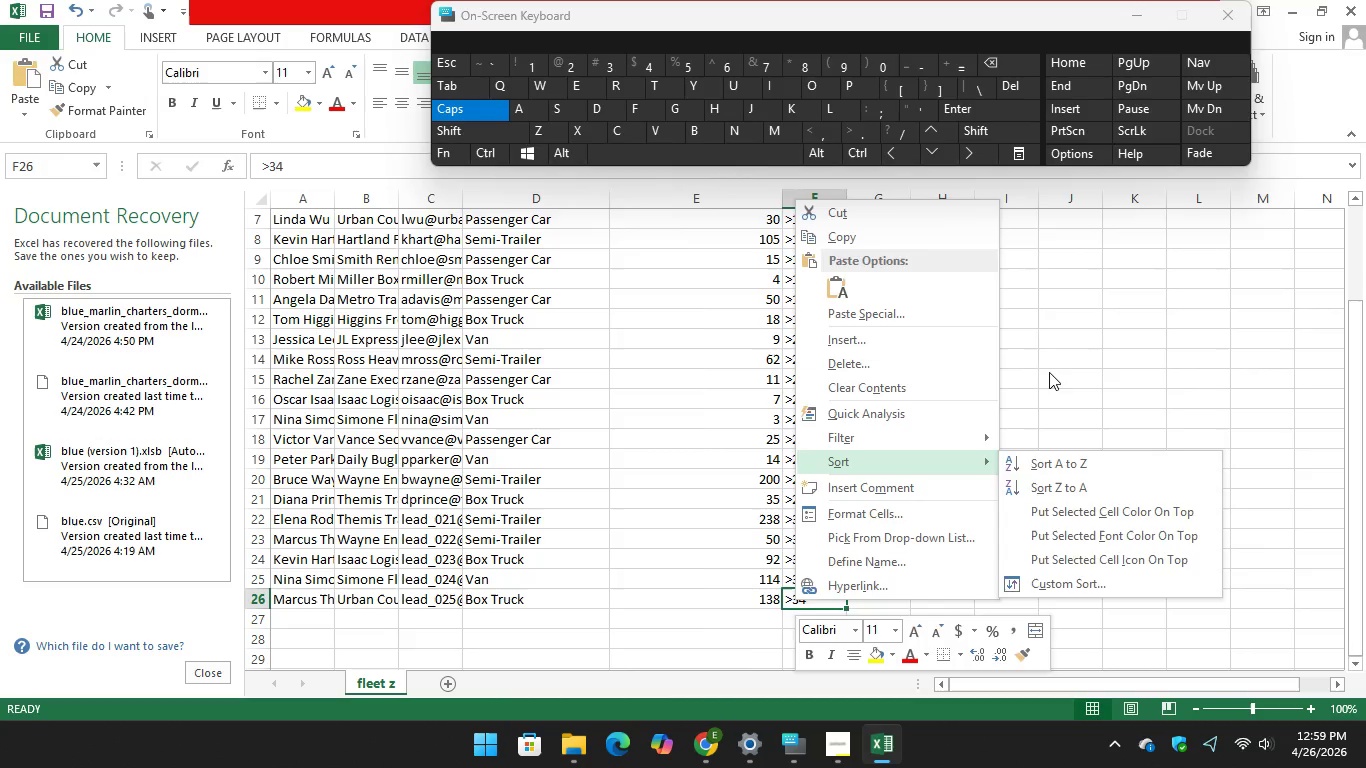 
left_click([1049, 369])
 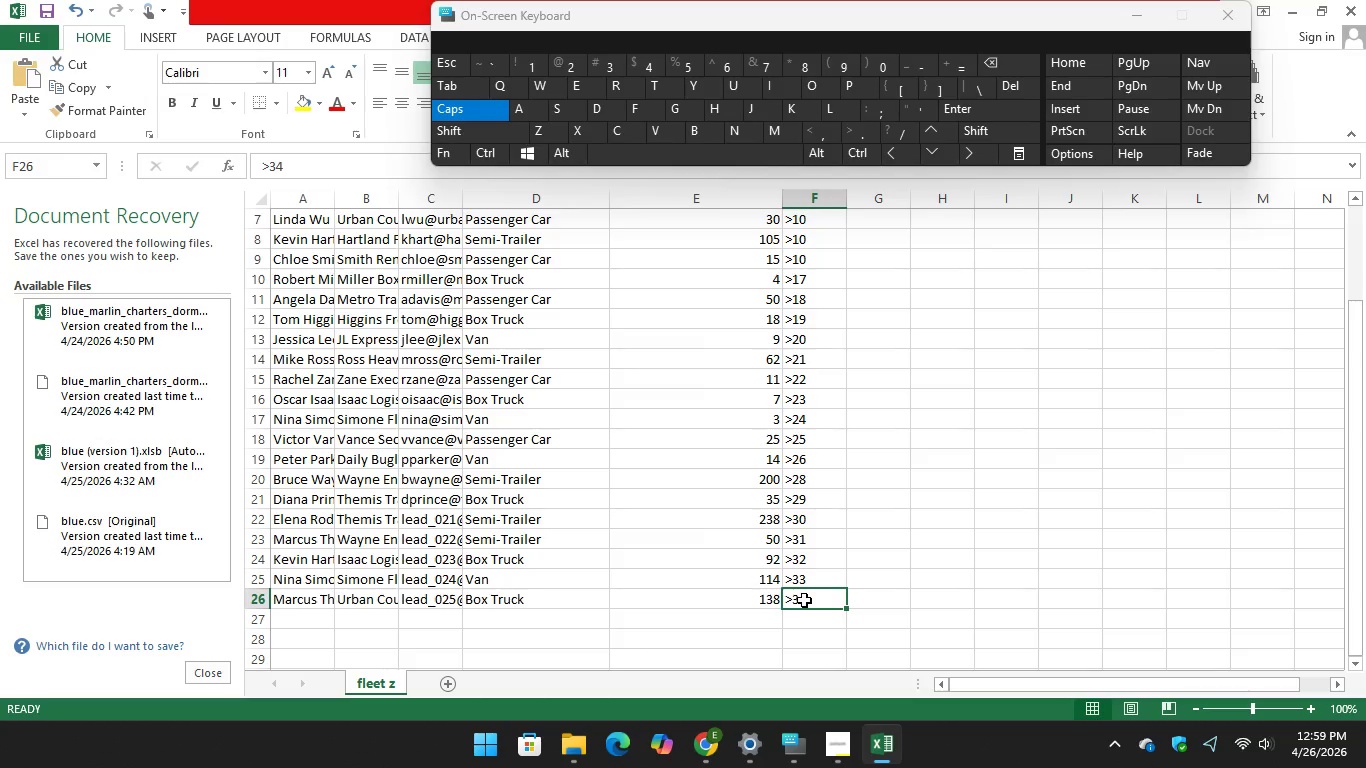 
right_click([803, 600])
 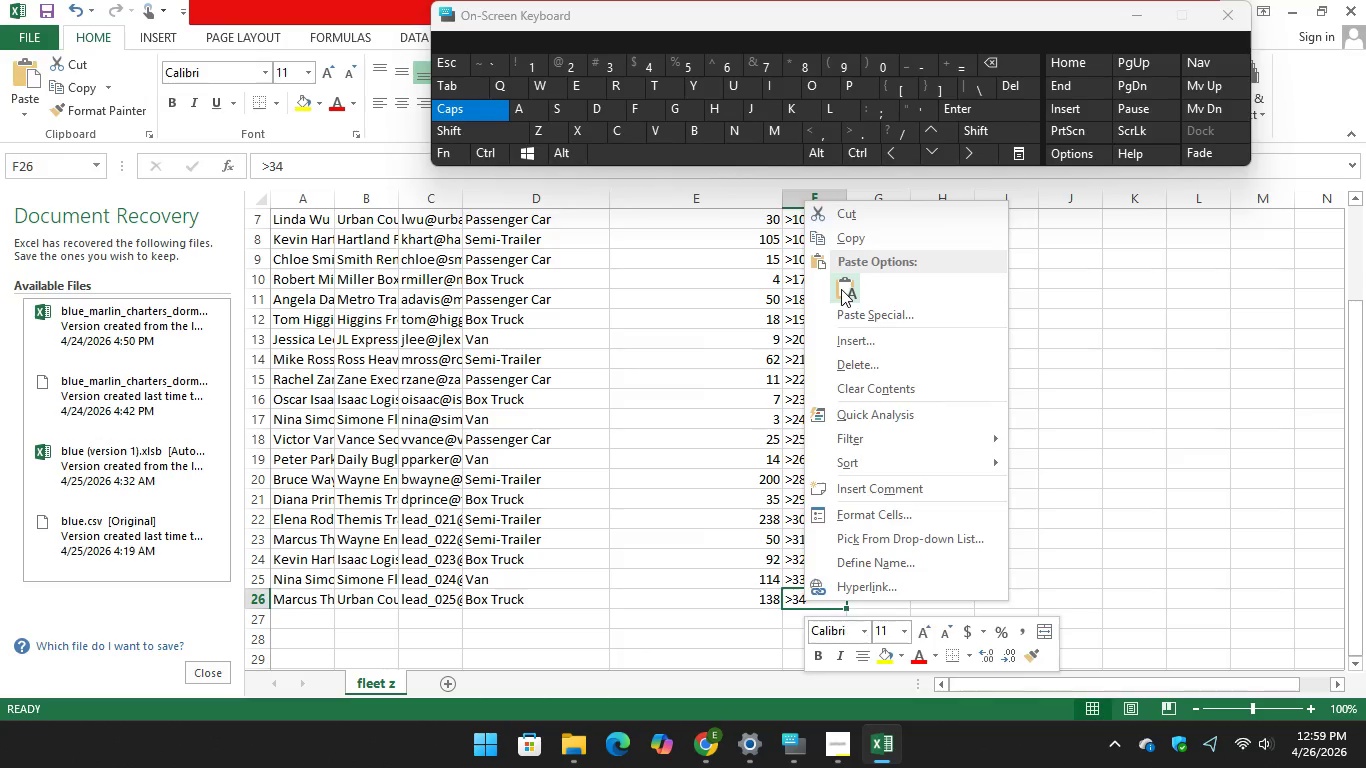 
left_click([841, 289])
 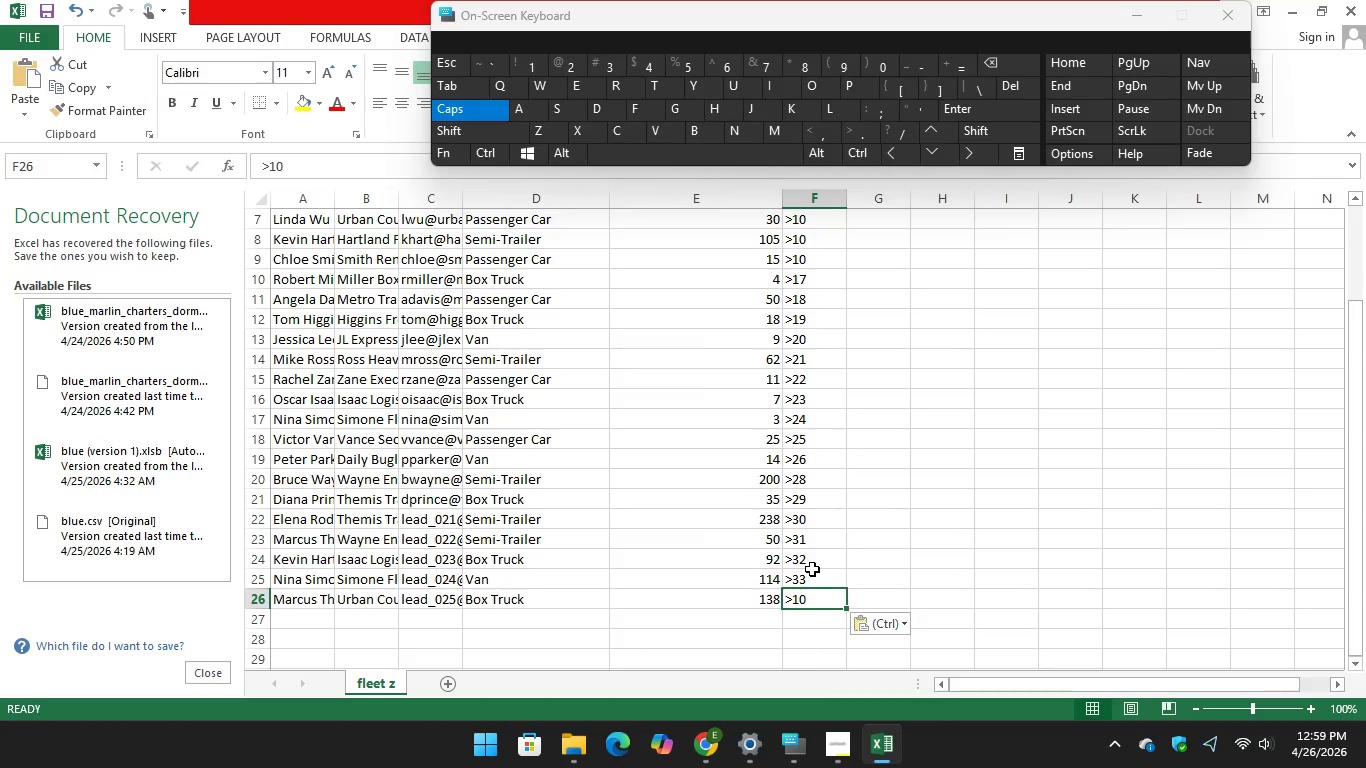 
left_click([812, 569])
 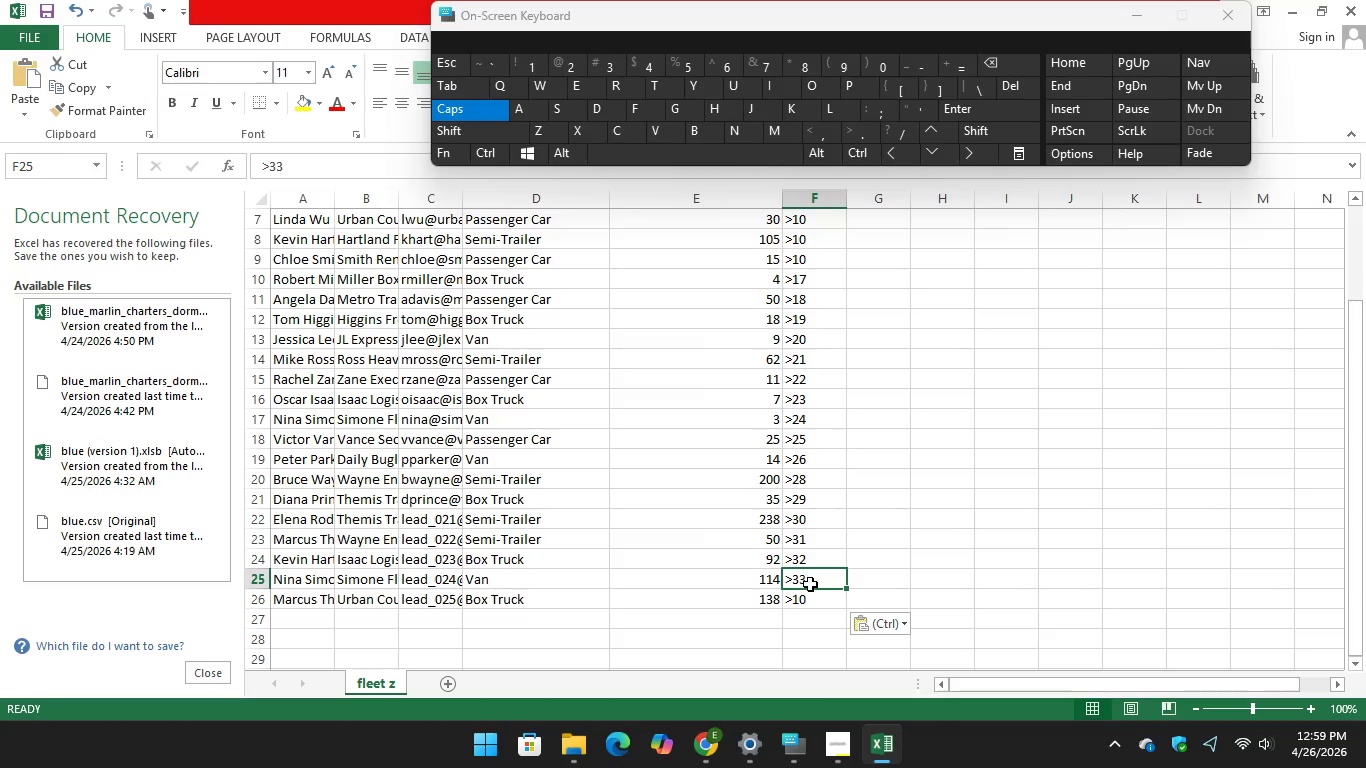 
right_click([810, 584])
 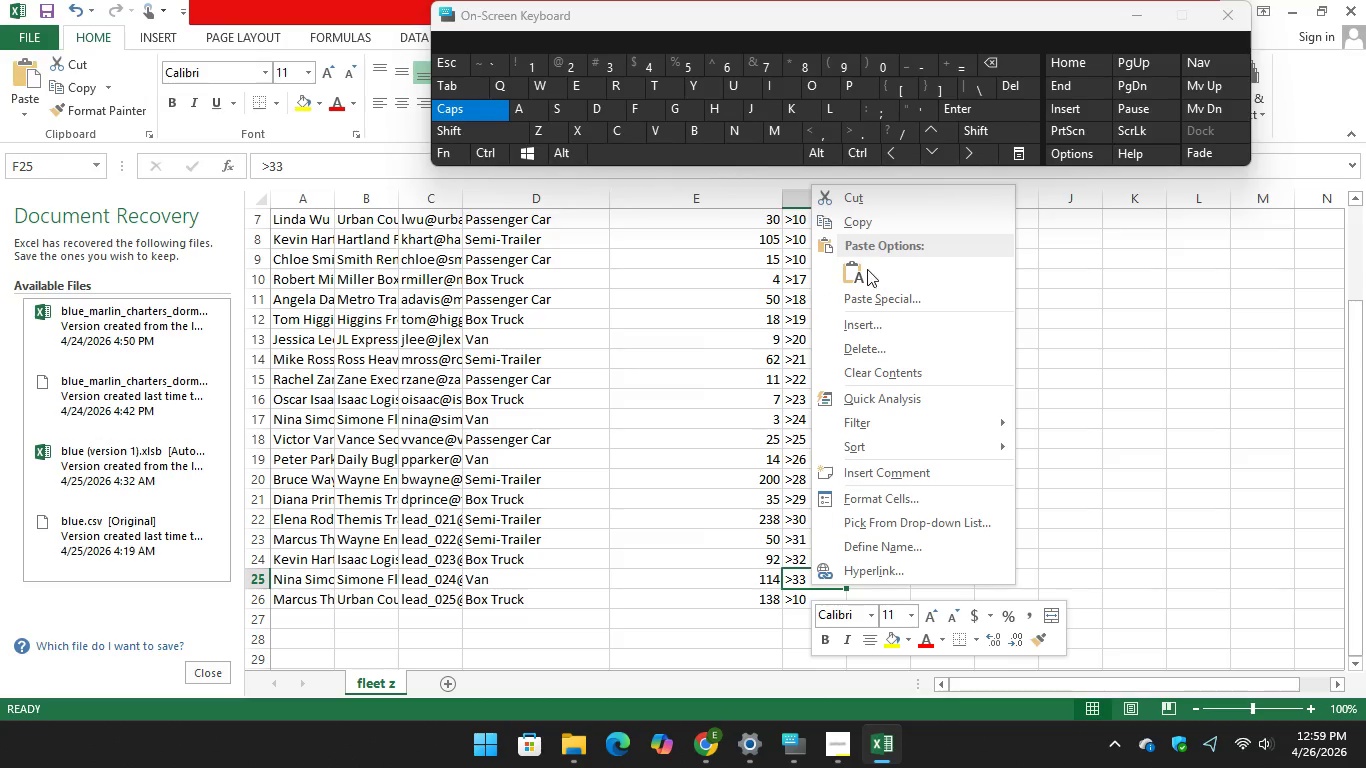 
left_click([855, 284])
 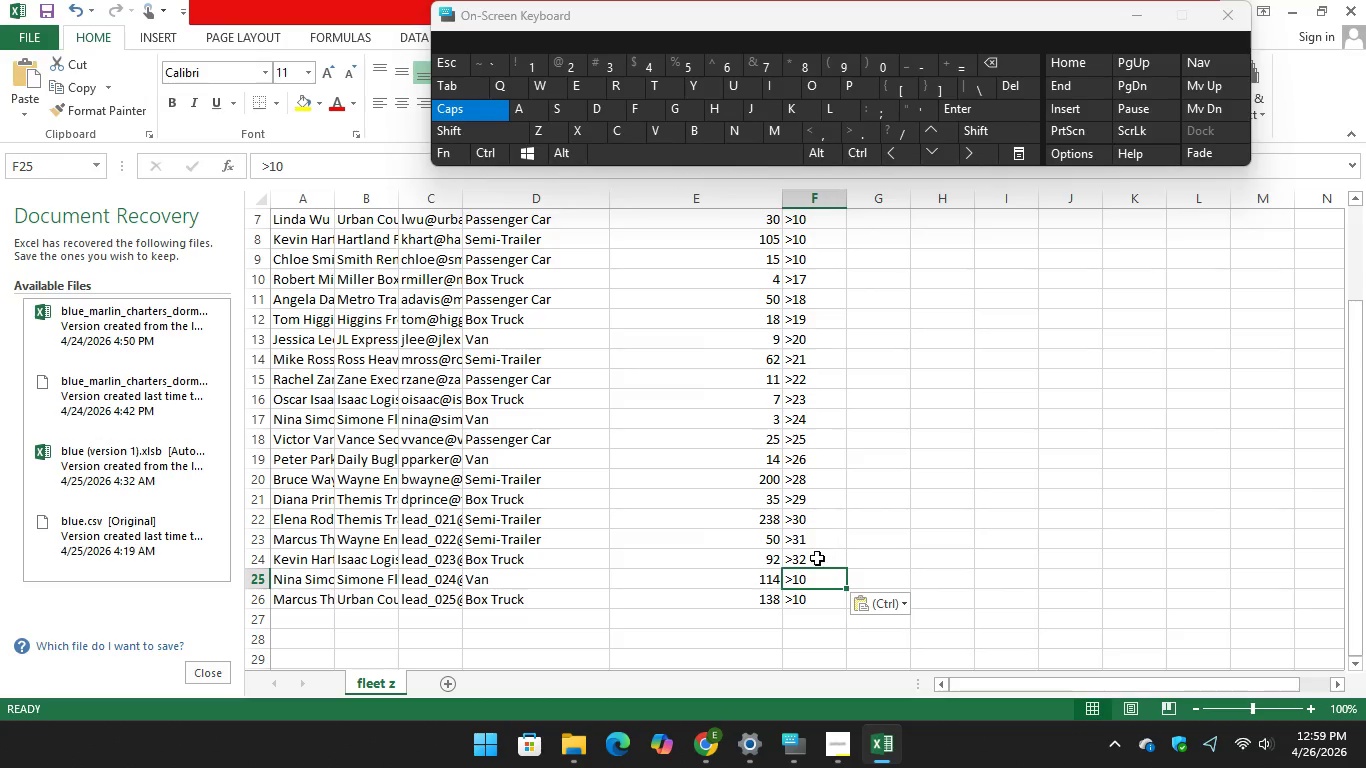 
left_click([817, 558])
 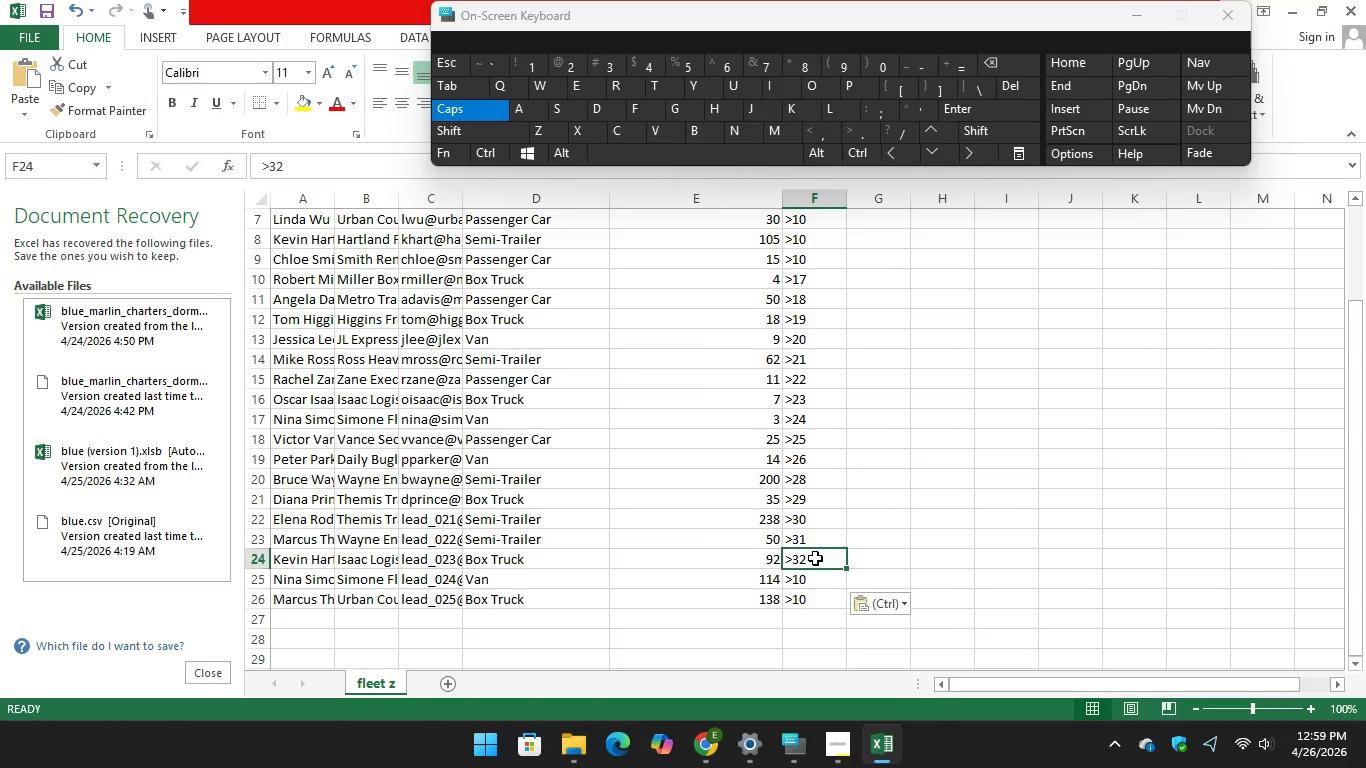 
right_click([815, 558])
 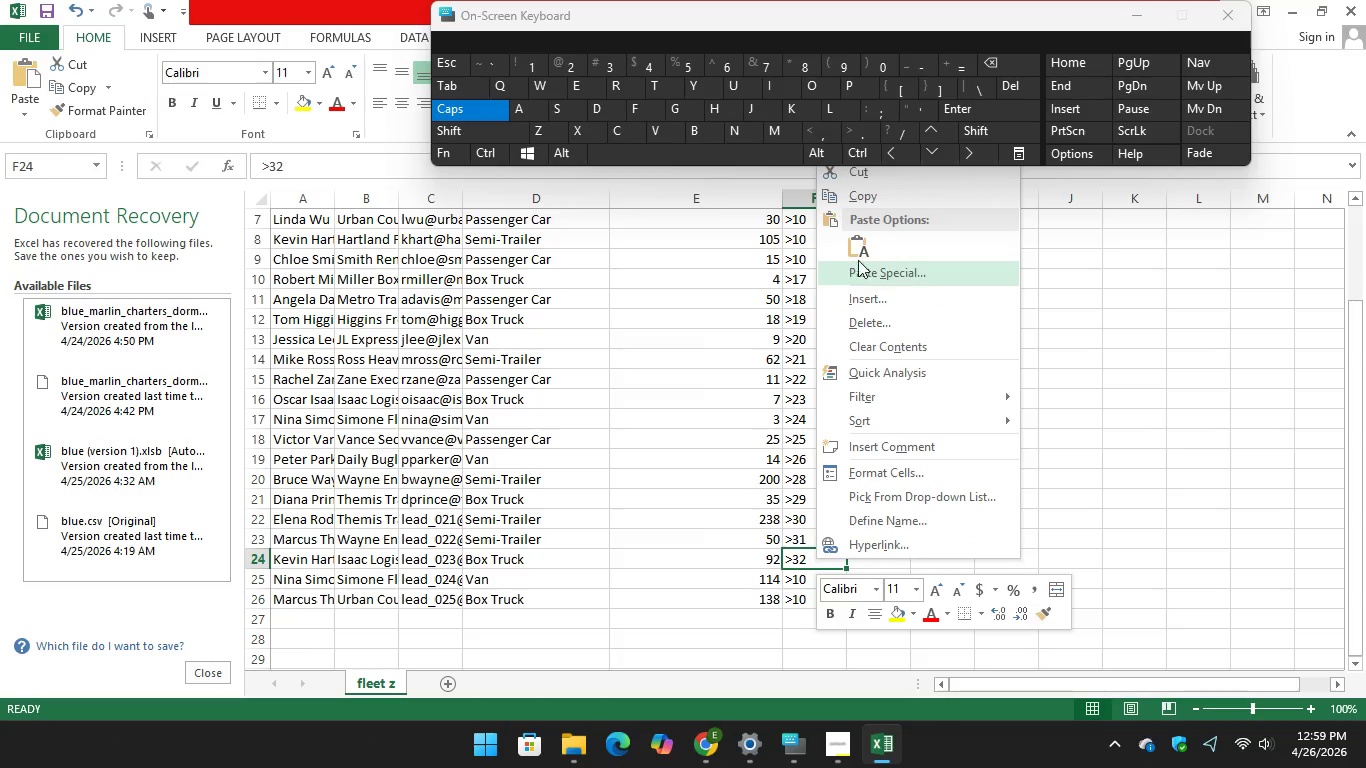 
left_click([858, 254])
 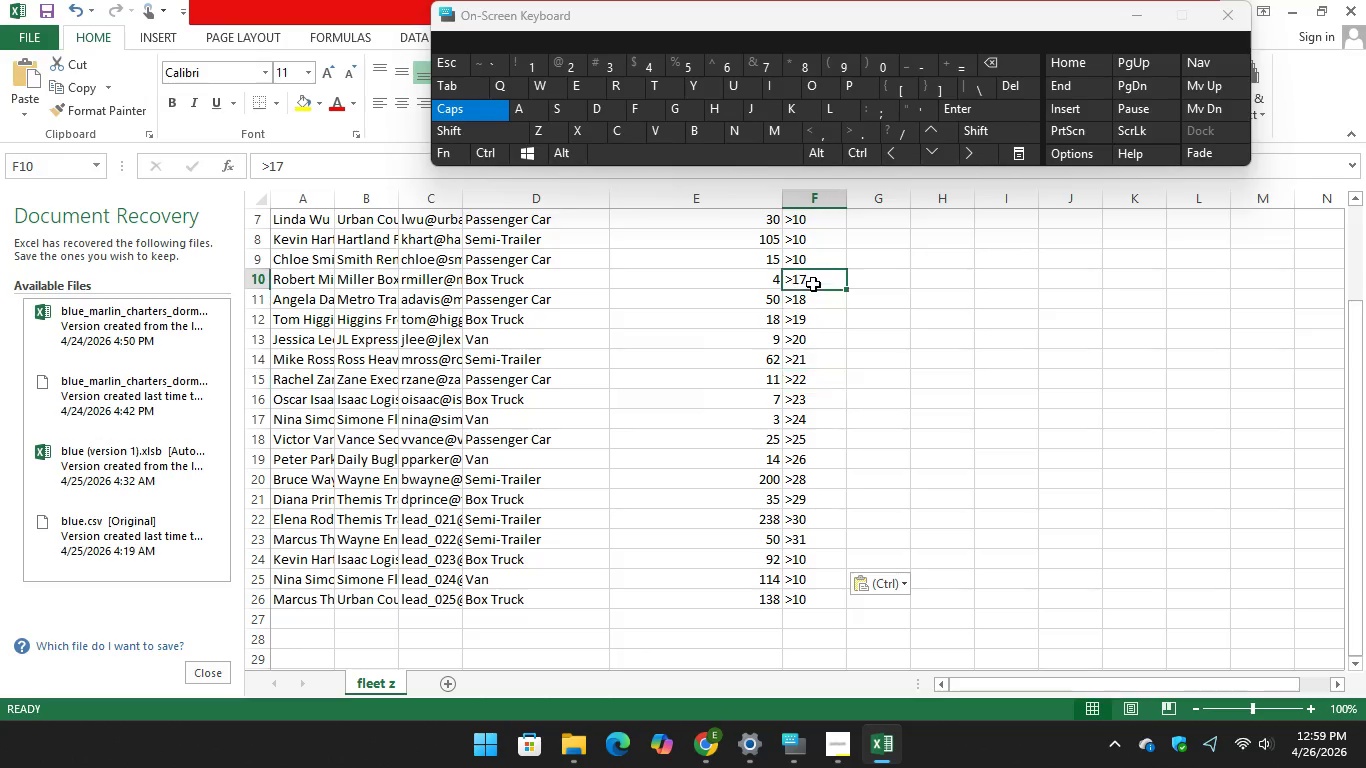 
right_click([813, 284])
 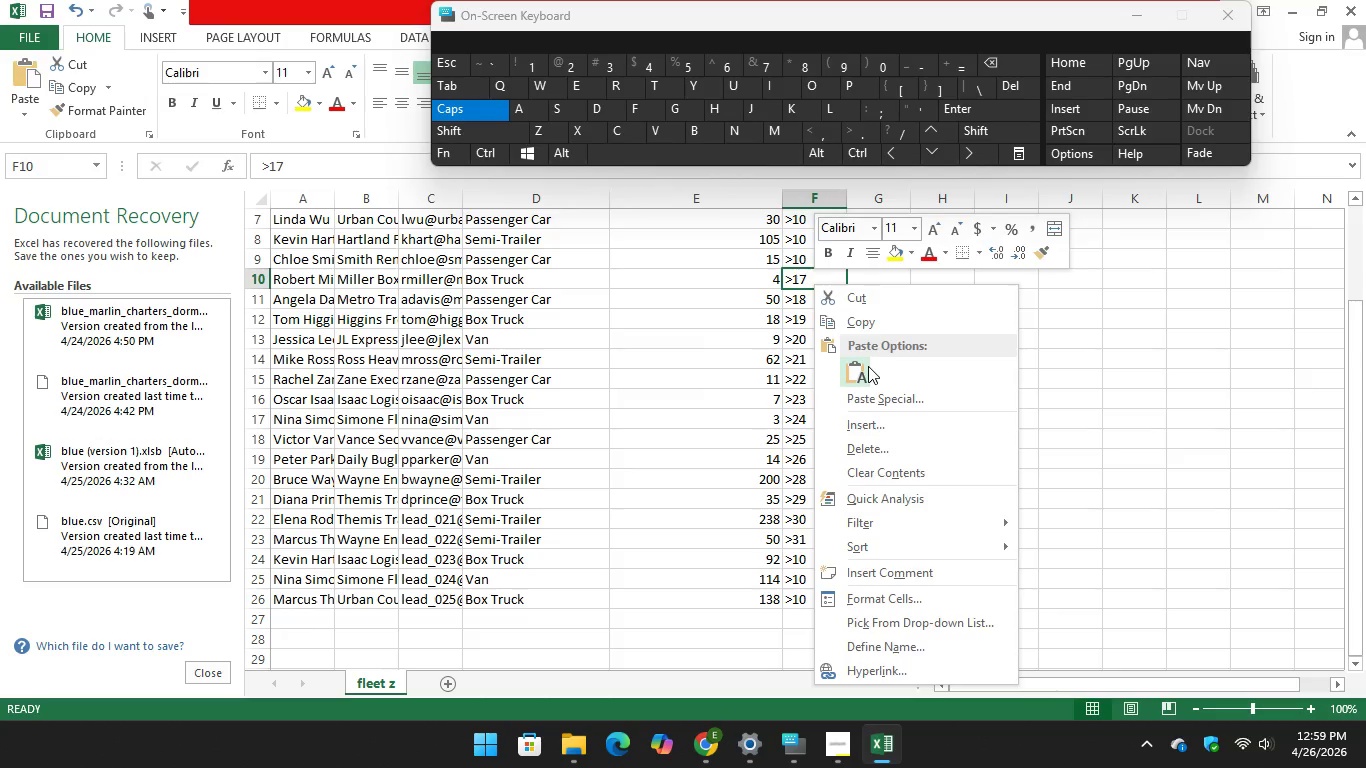 
left_click([868, 367])
 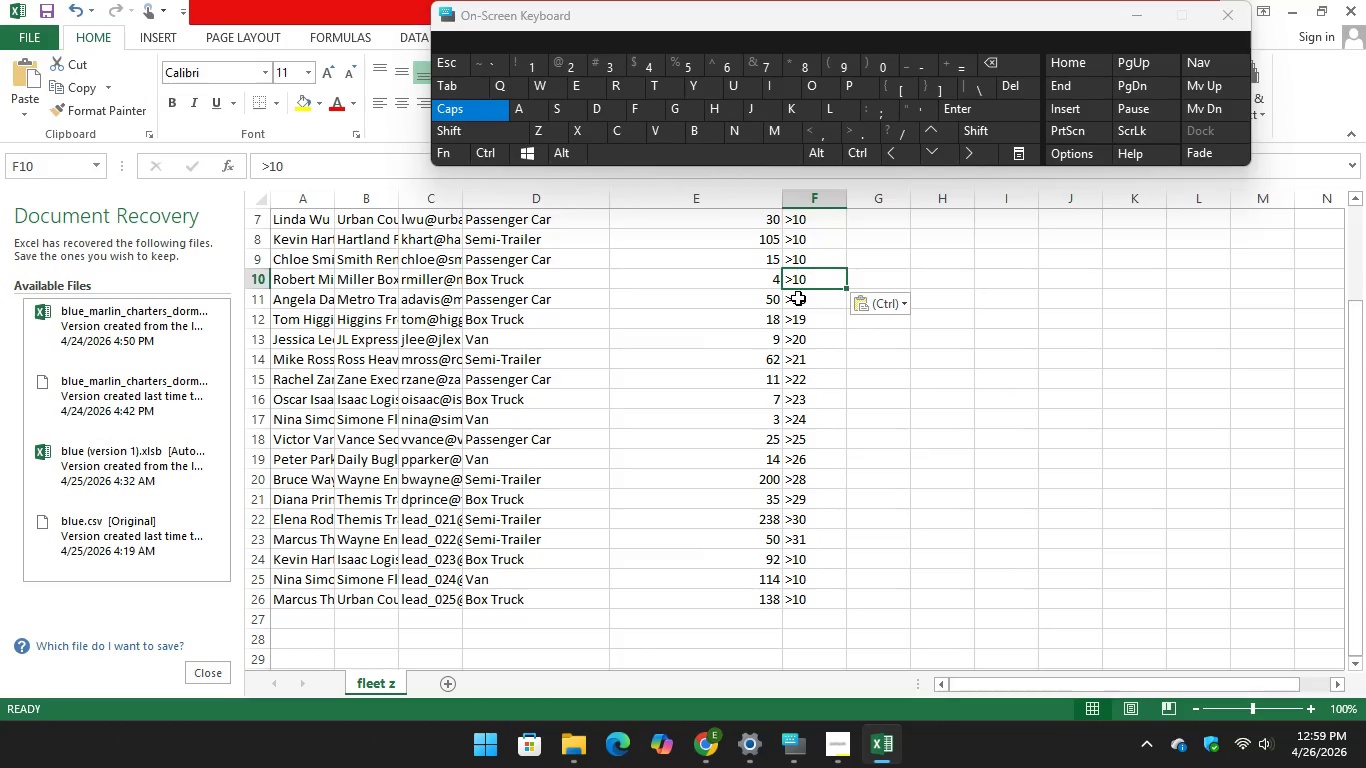 
left_click([798, 298])
 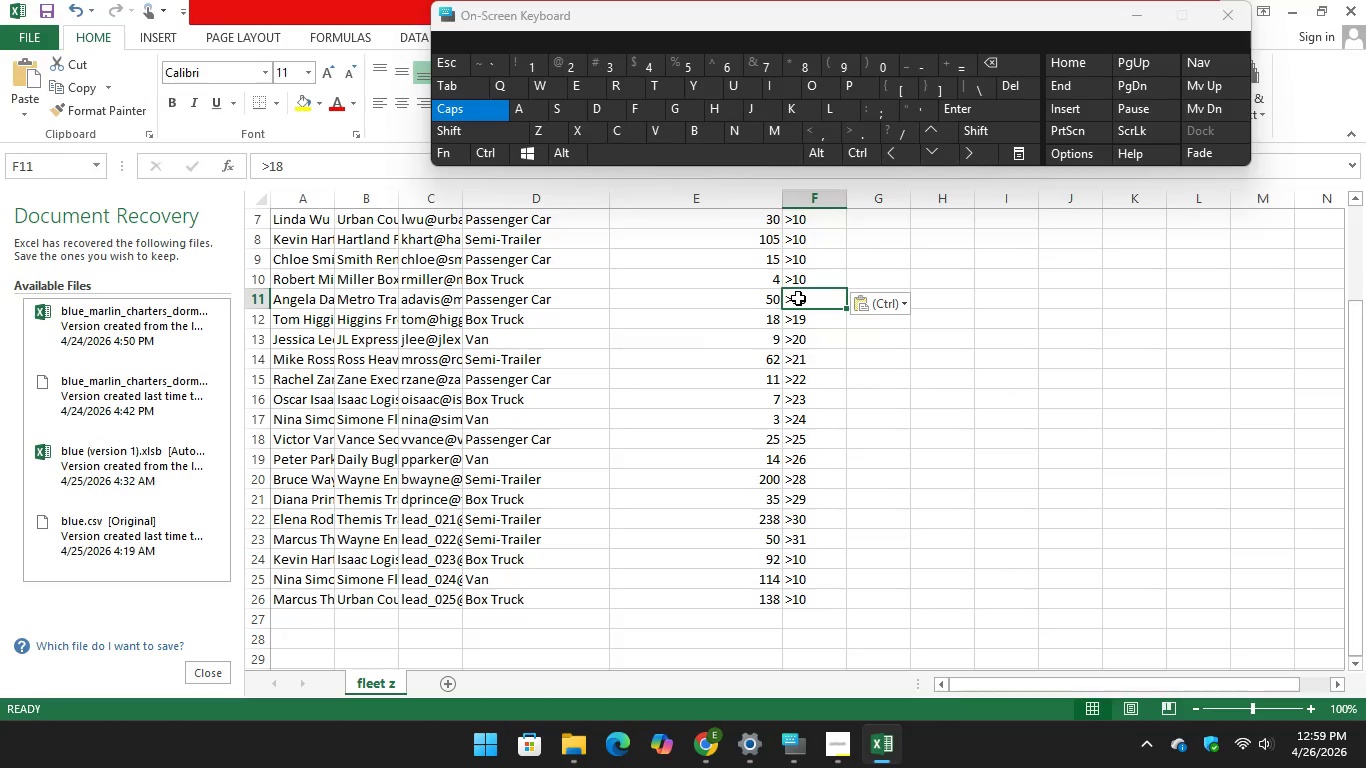 
right_click([798, 298])
 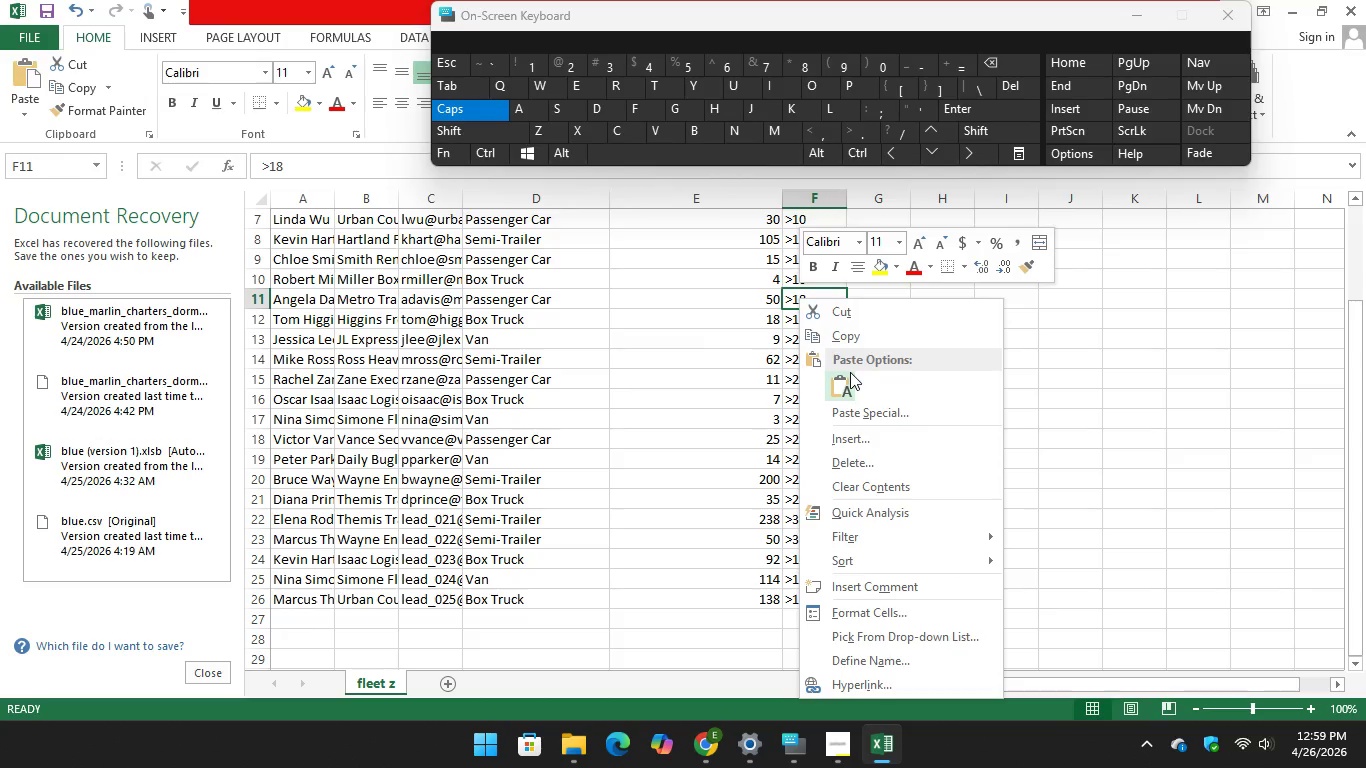 
left_click([831, 387])
 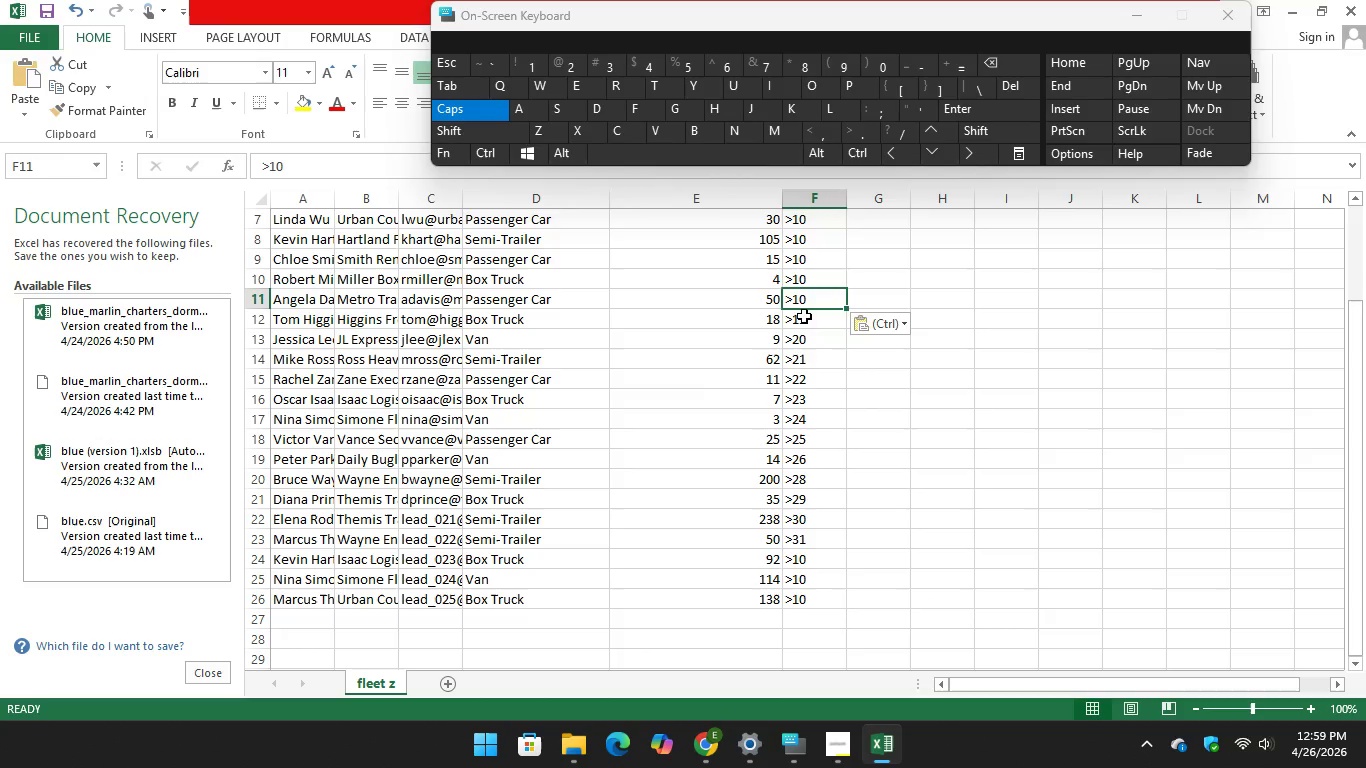 
left_click([804, 317])
 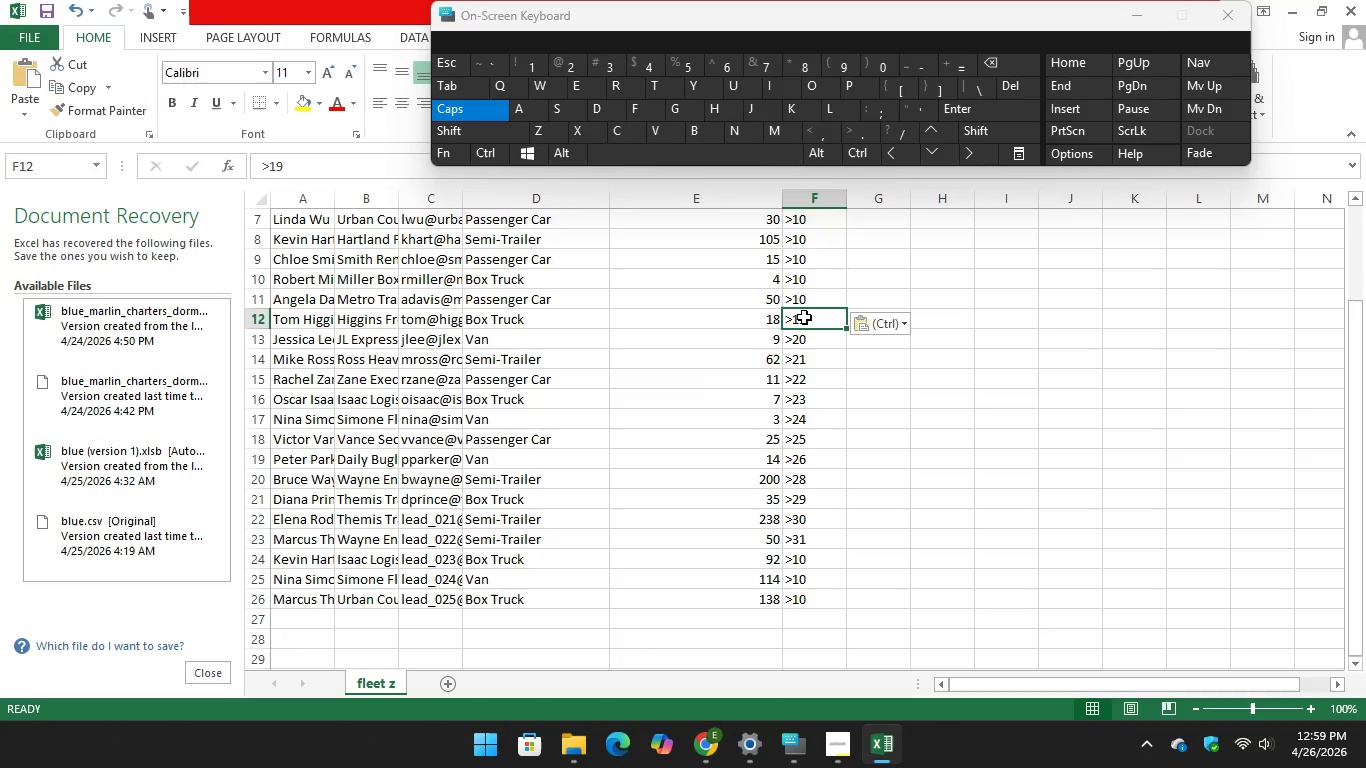 
right_click([804, 317])
 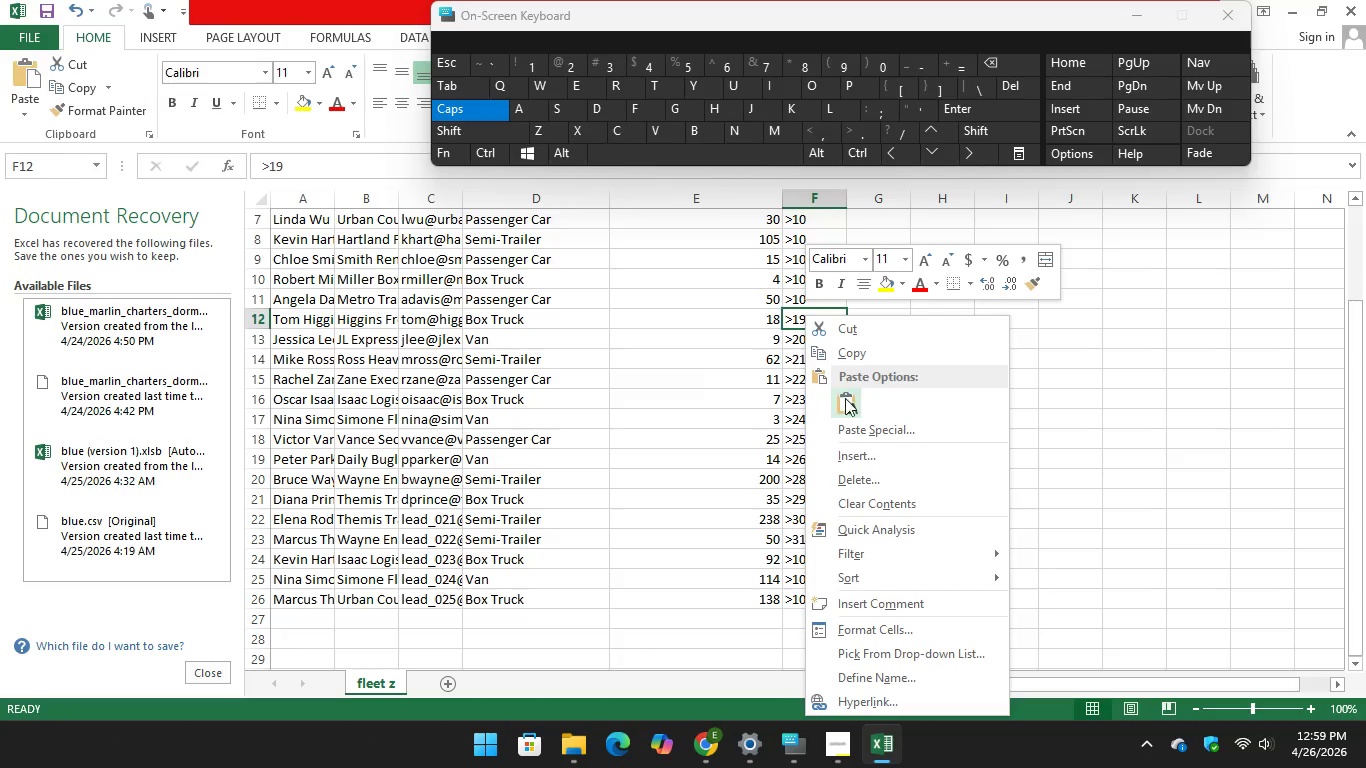 
left_click([851, 405])
 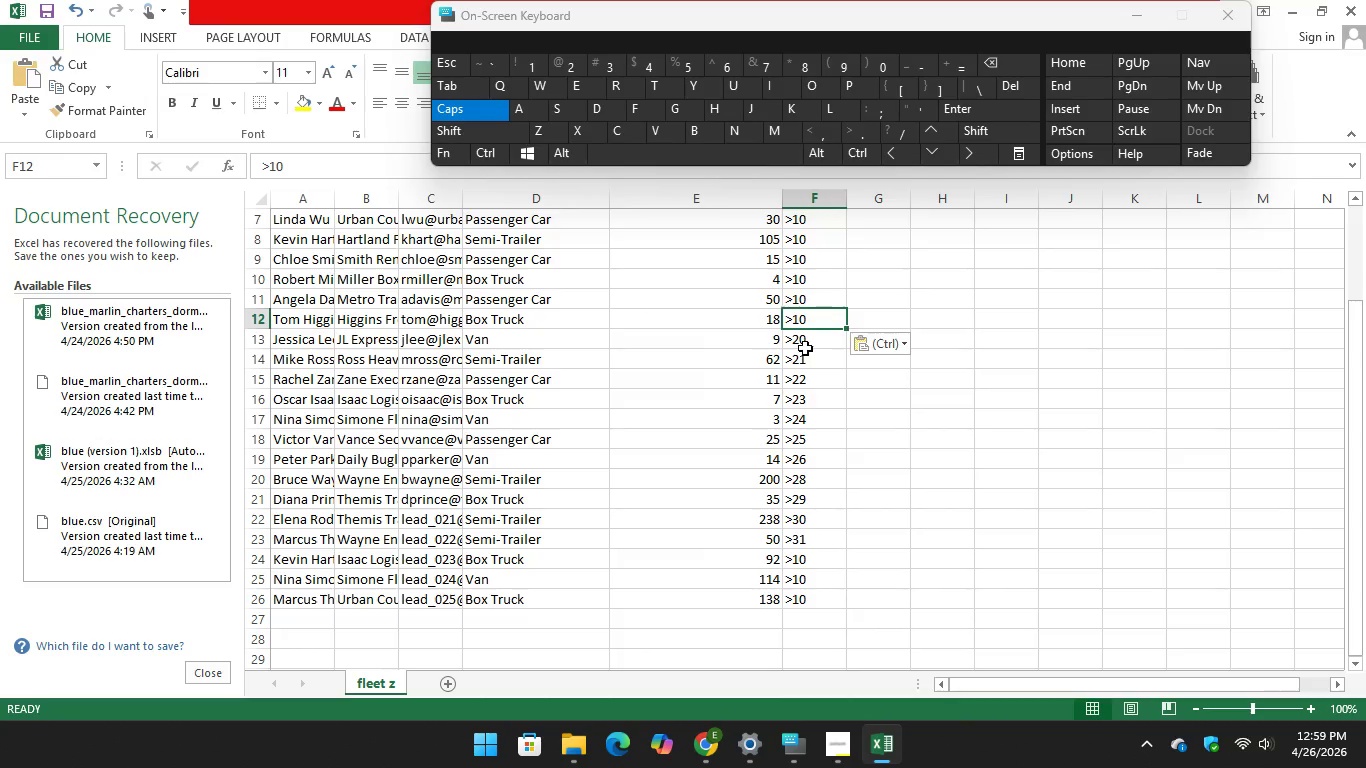 
right_click([805, 348])
 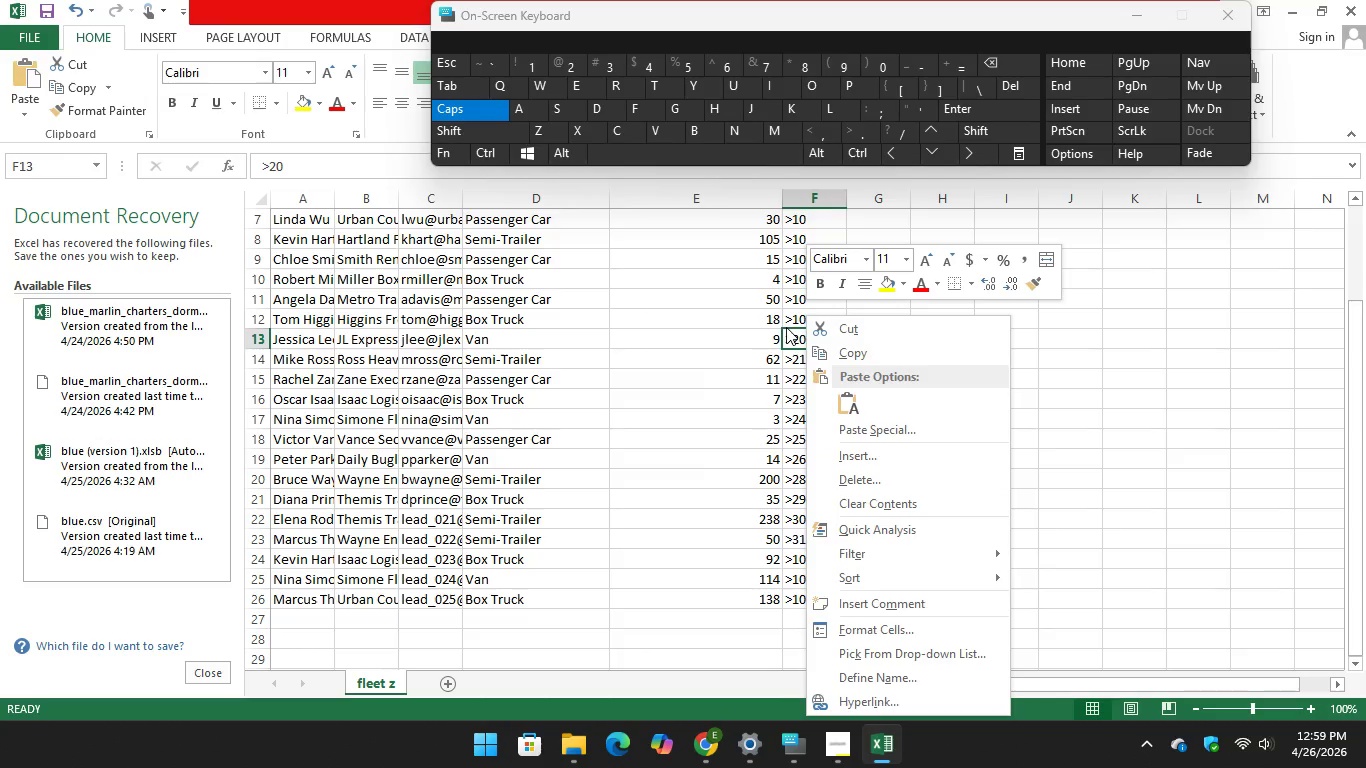 
left_click([799, 337])
 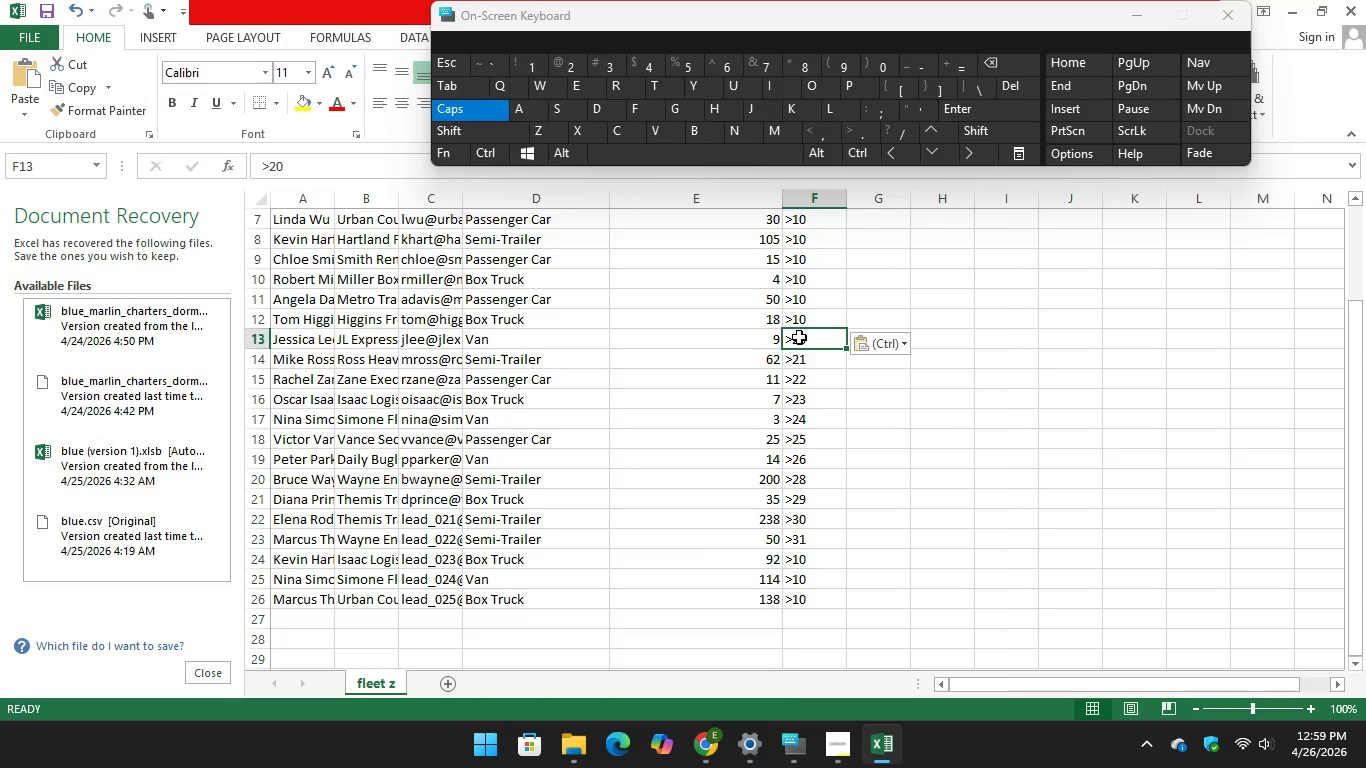 
right_click([799, 337])
 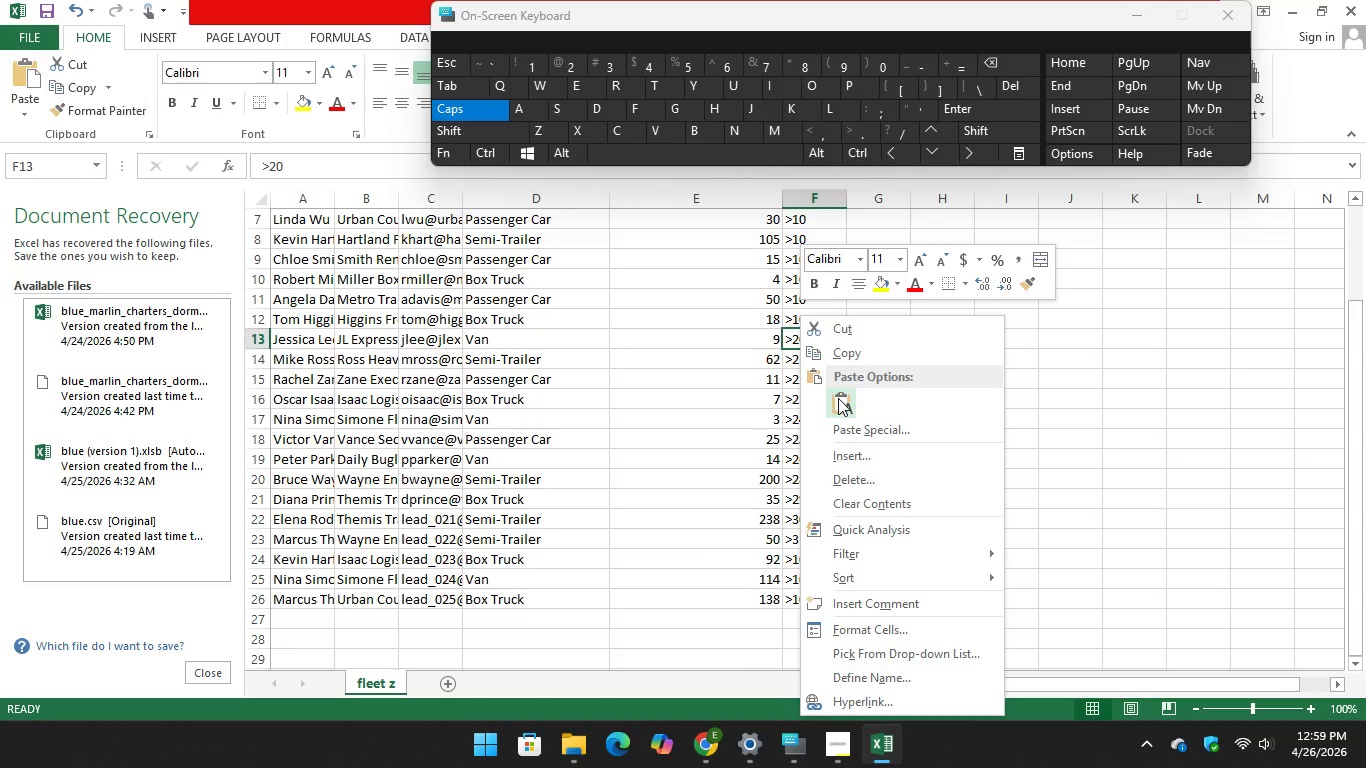 
left_click([838, 398])
 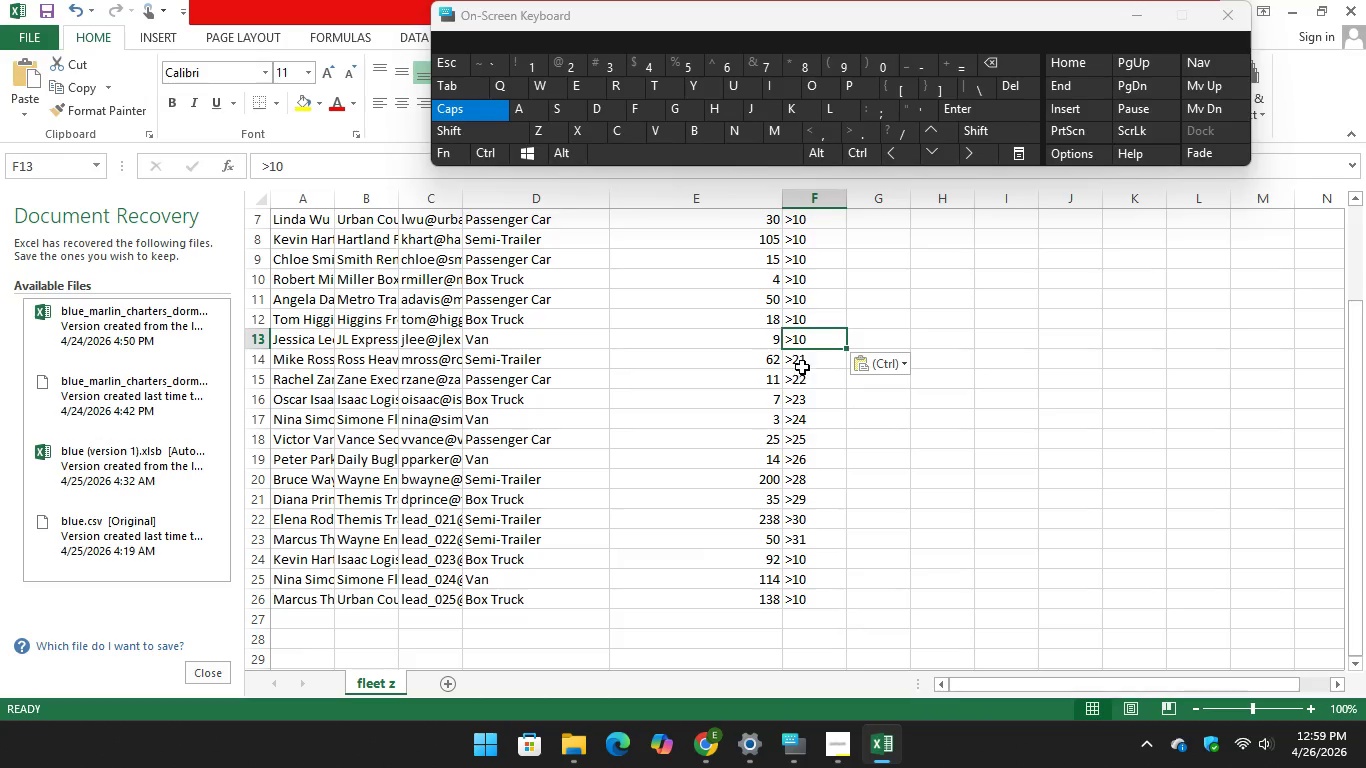 
left_click([802, 367])
 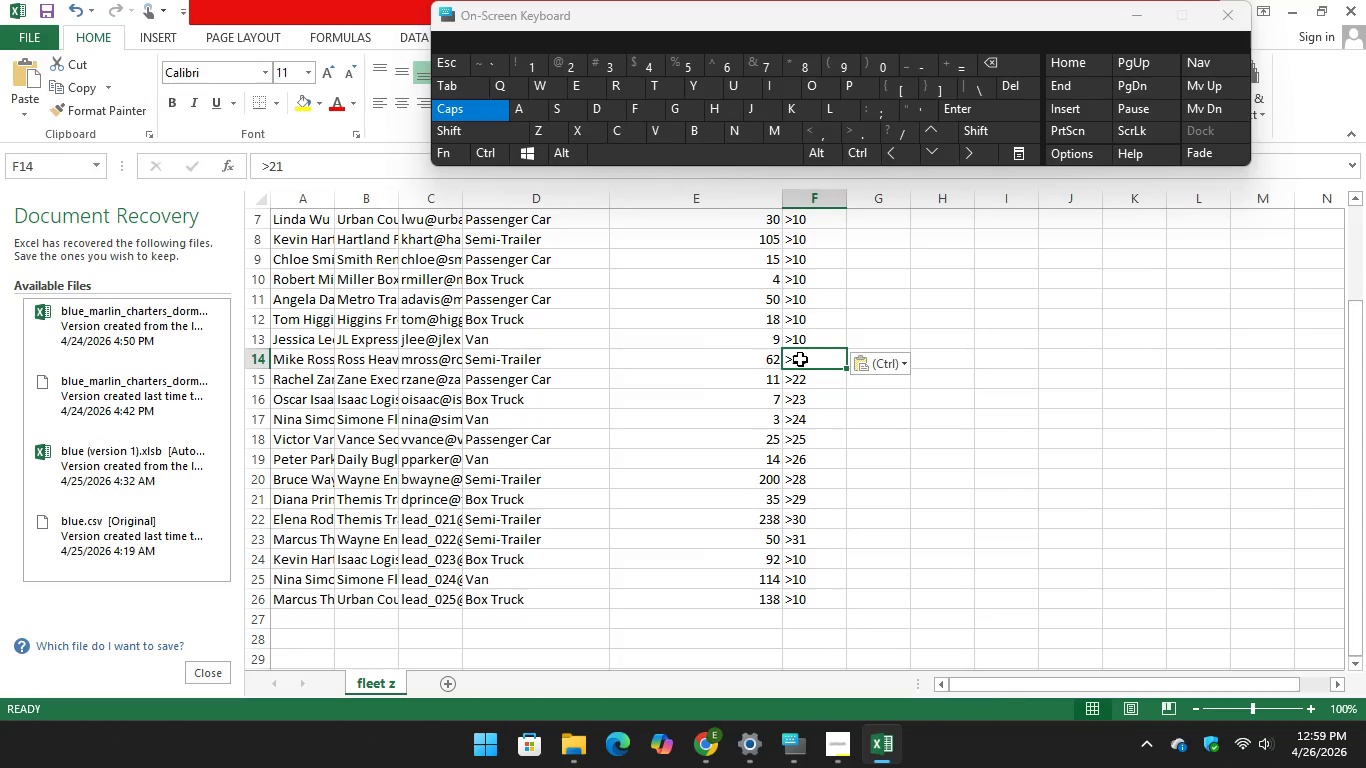 
right_click([800, 359])
 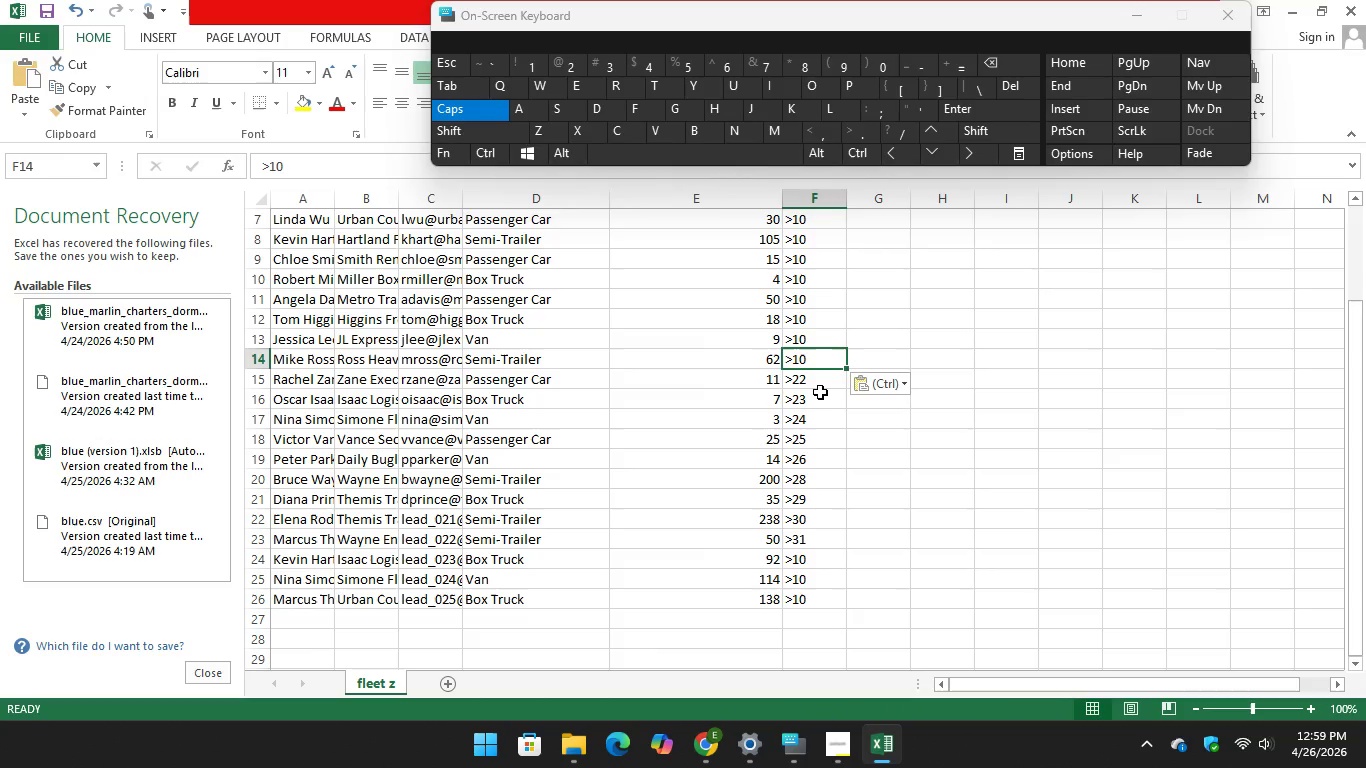 
left_click([815, 386])
 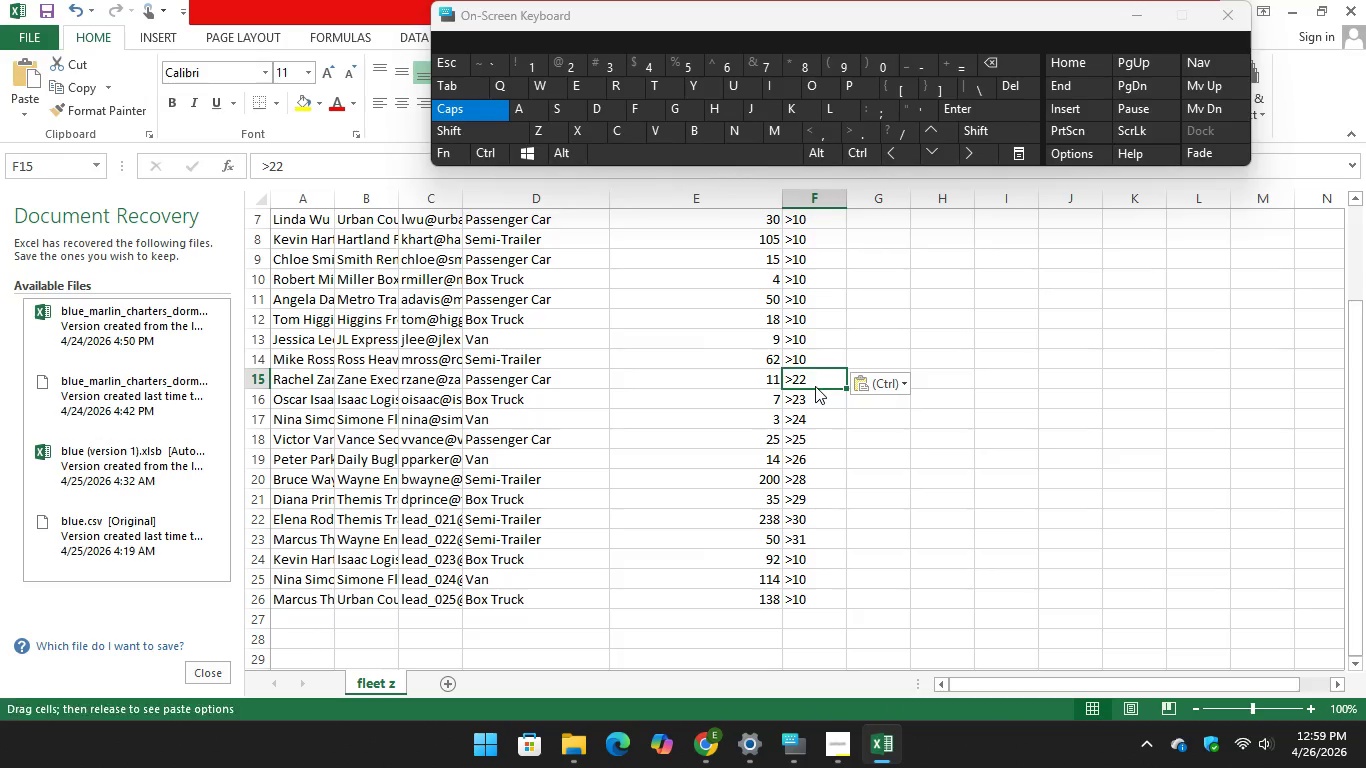 
right_click([815, 386])
 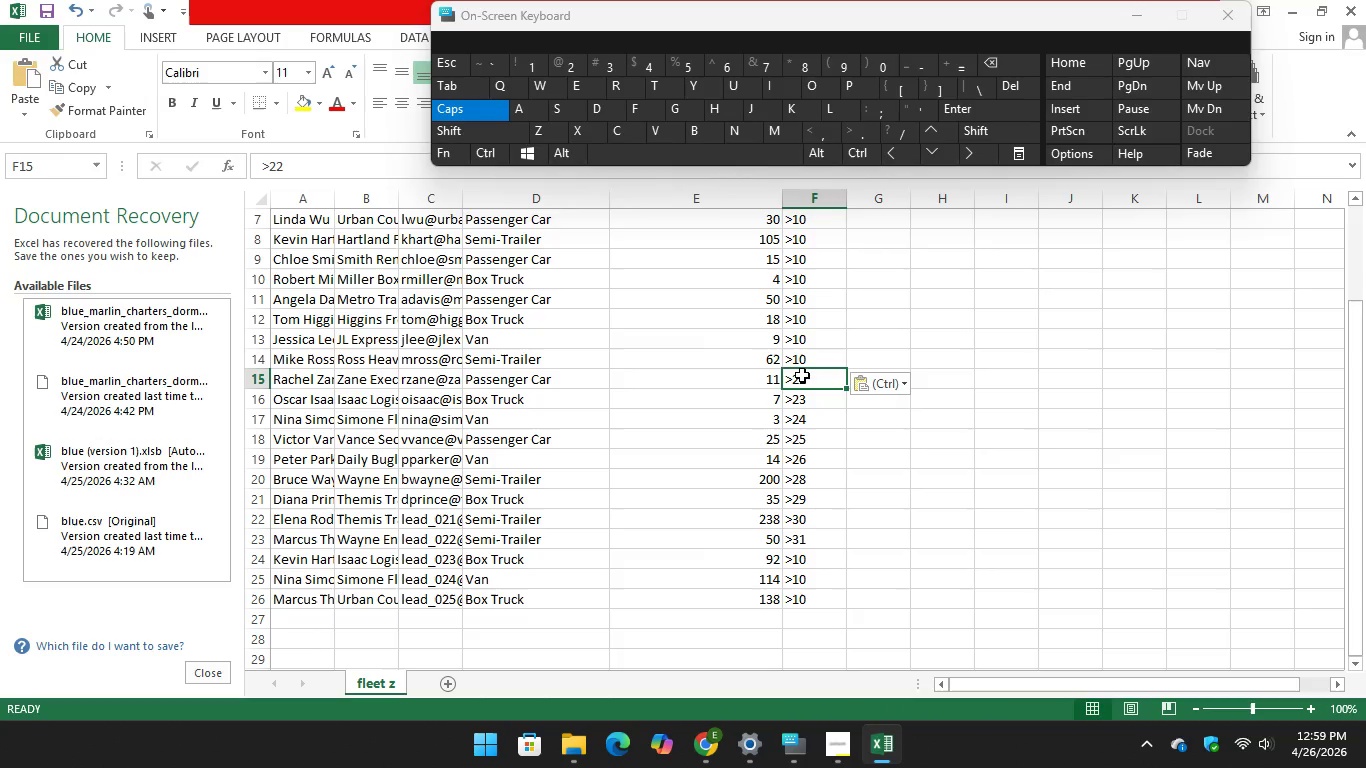 
right_click([800, 373])
 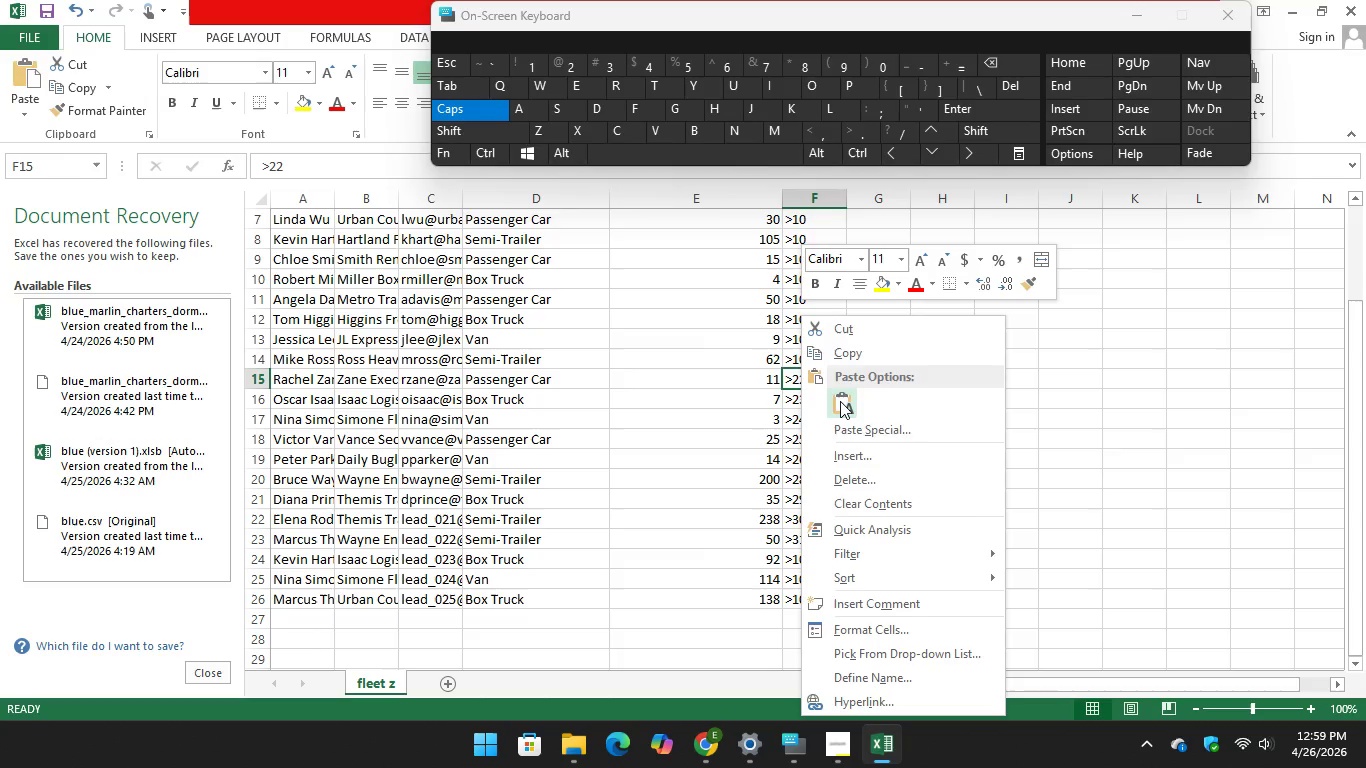 
left_click([840, 400])
 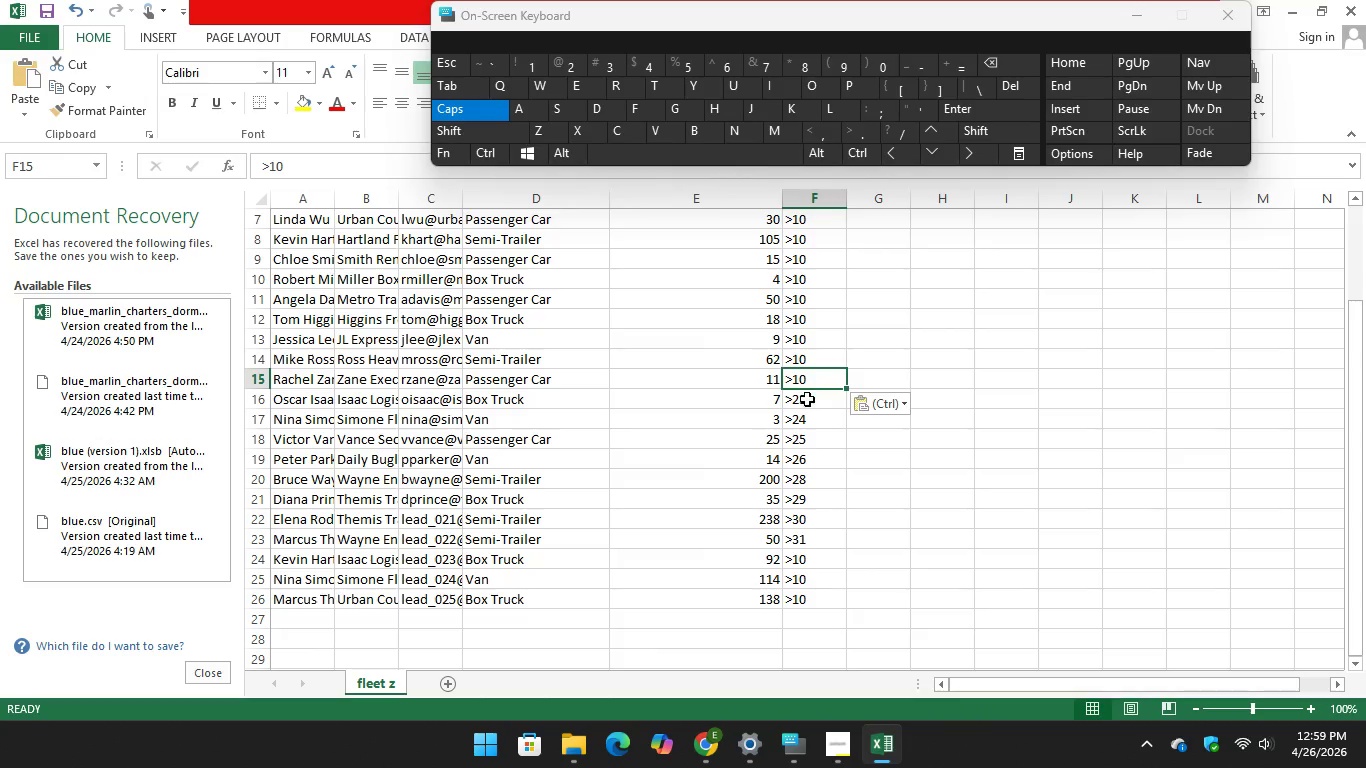 
left_click([807, 399])
 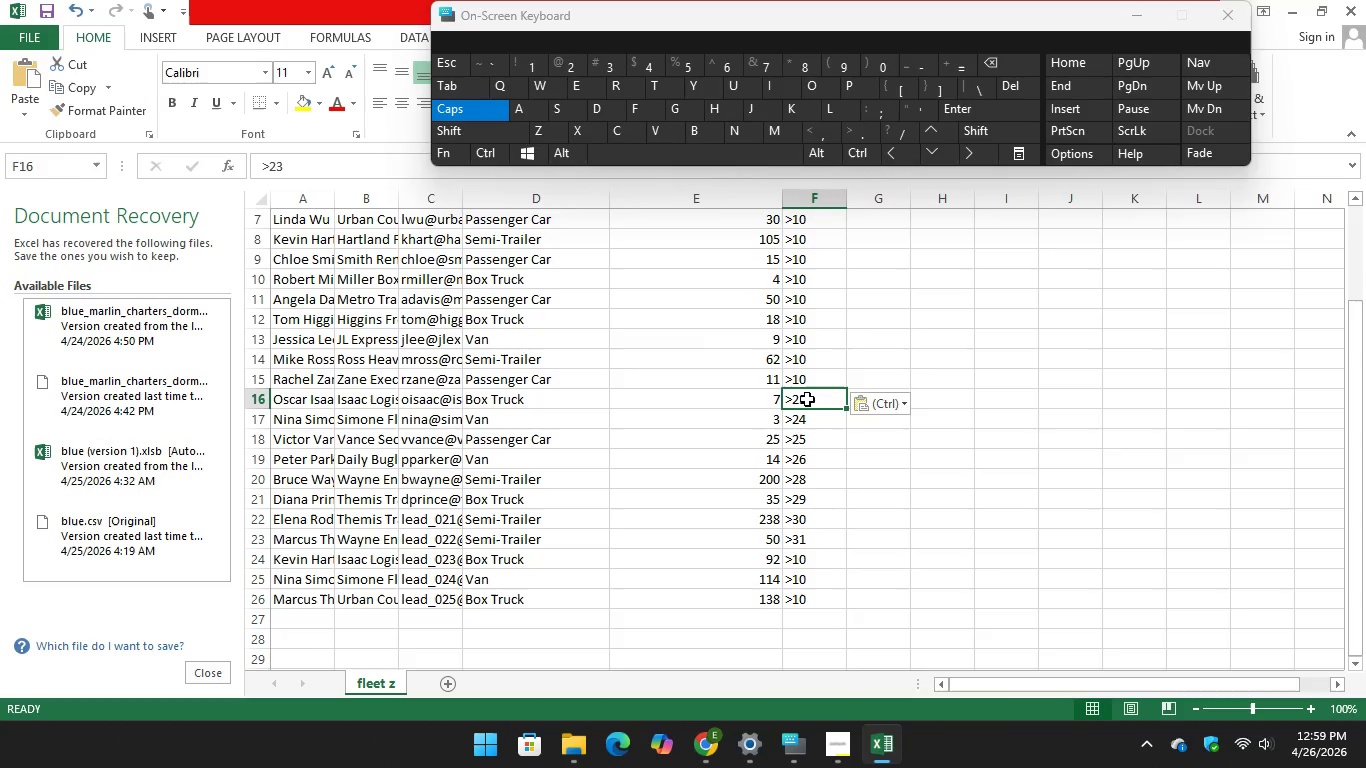 
right_click([807, 399])
 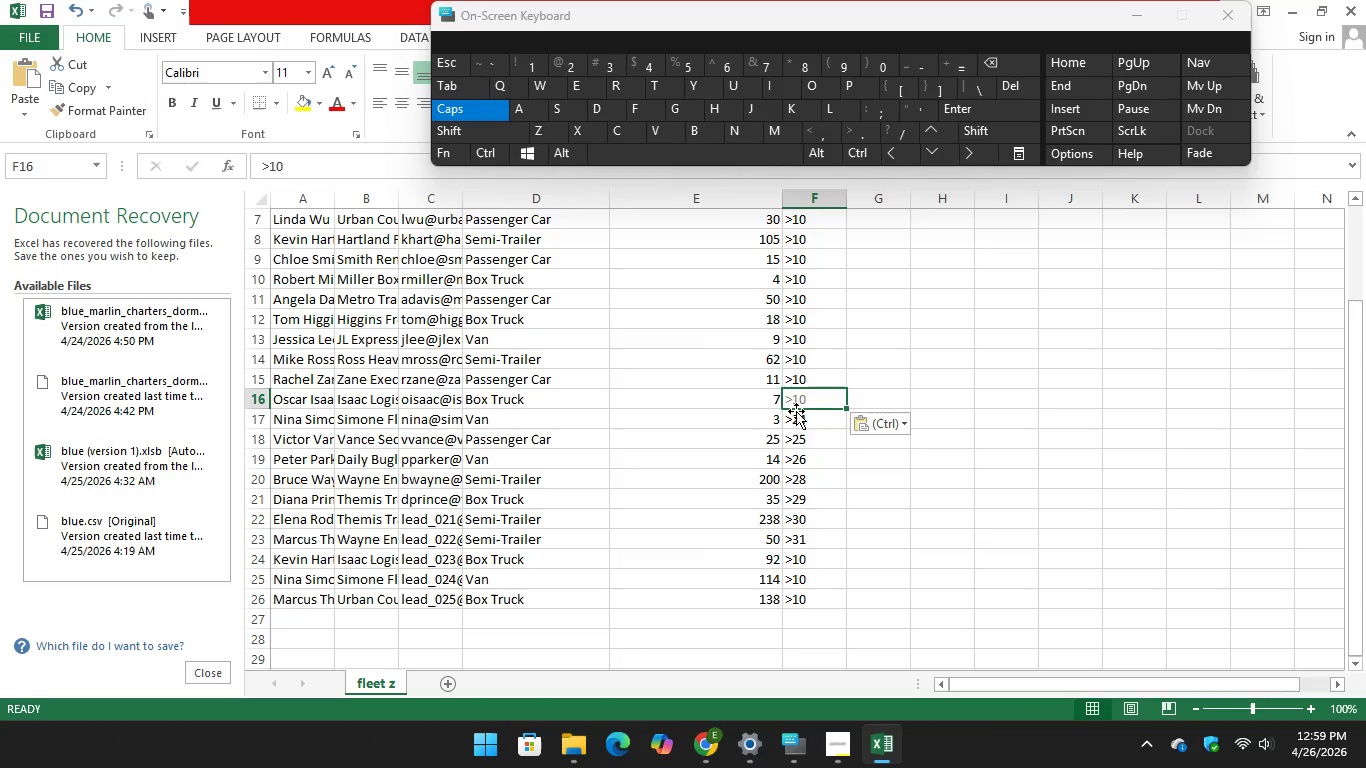 
left_click([807, 420])
 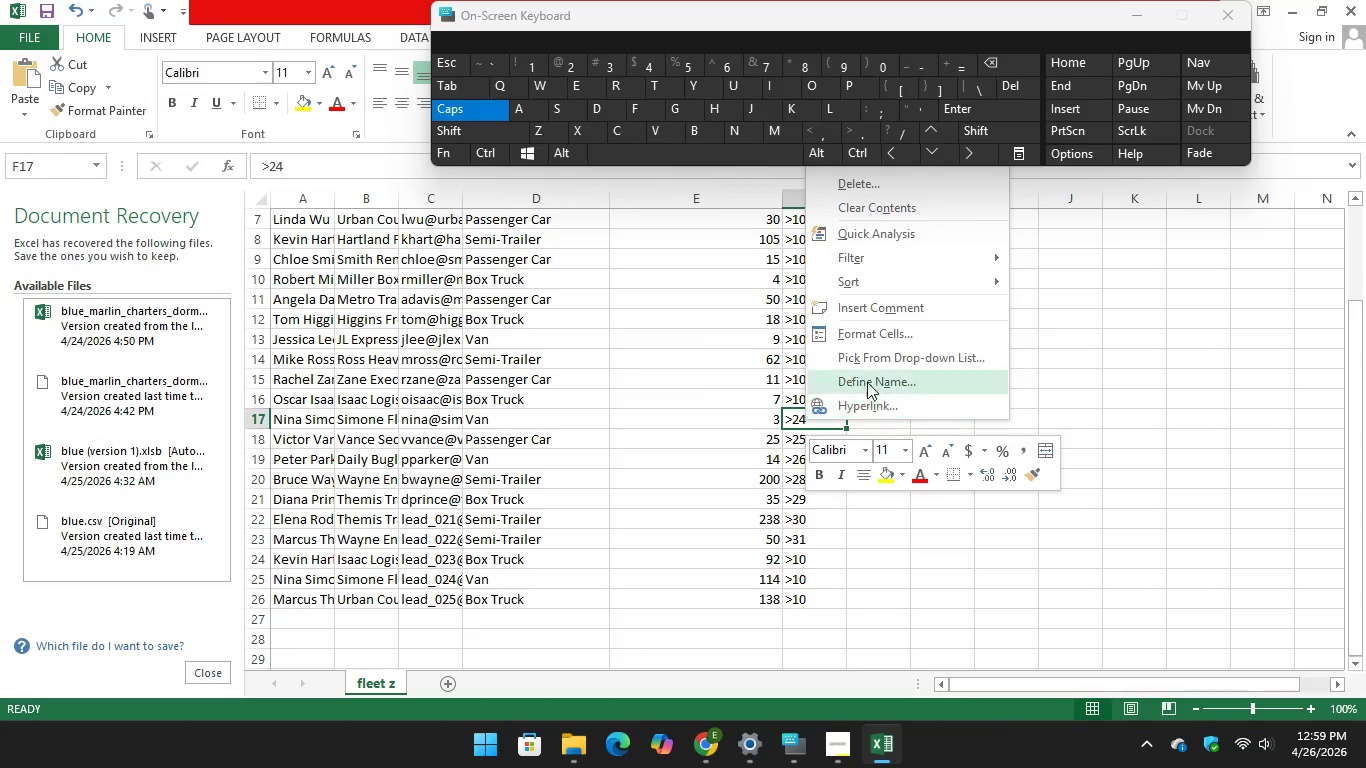 
left_click([1086, 382])
 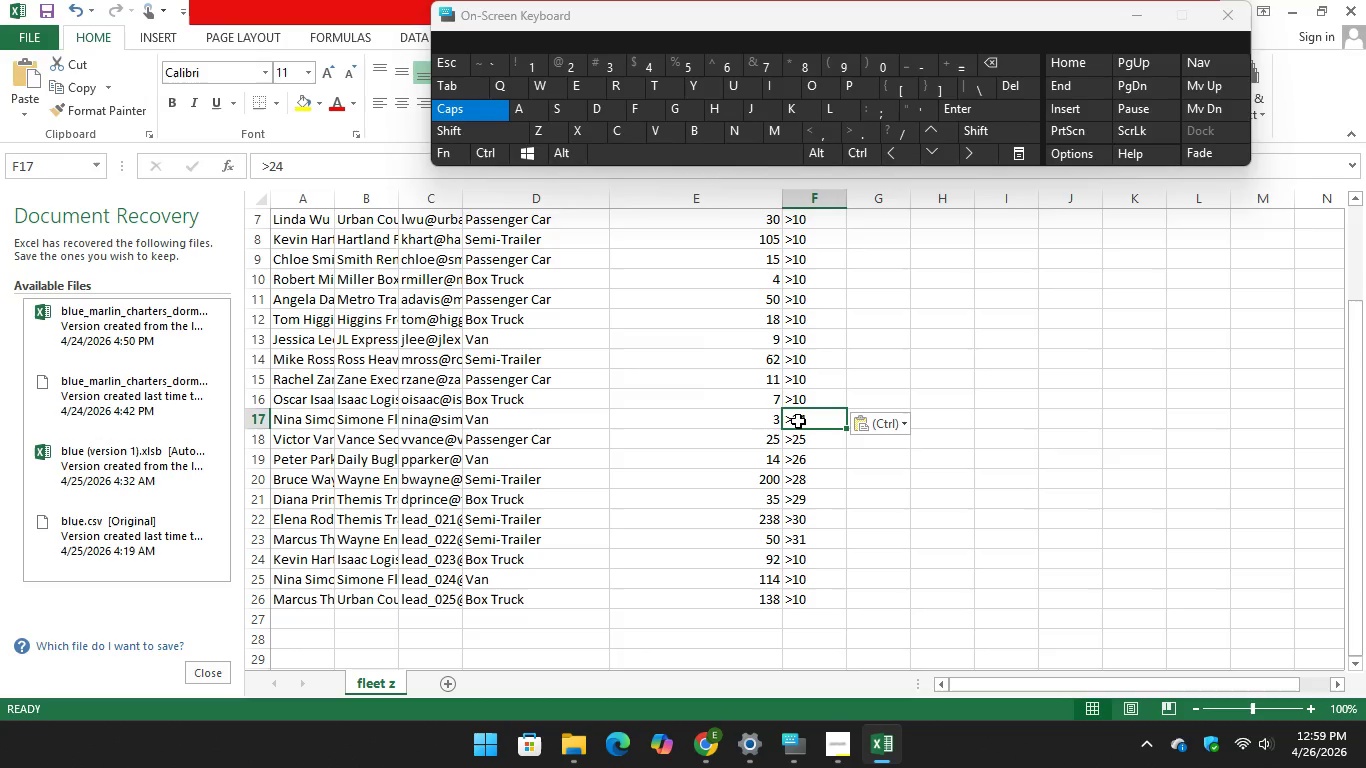 
right_click([798, 421])
 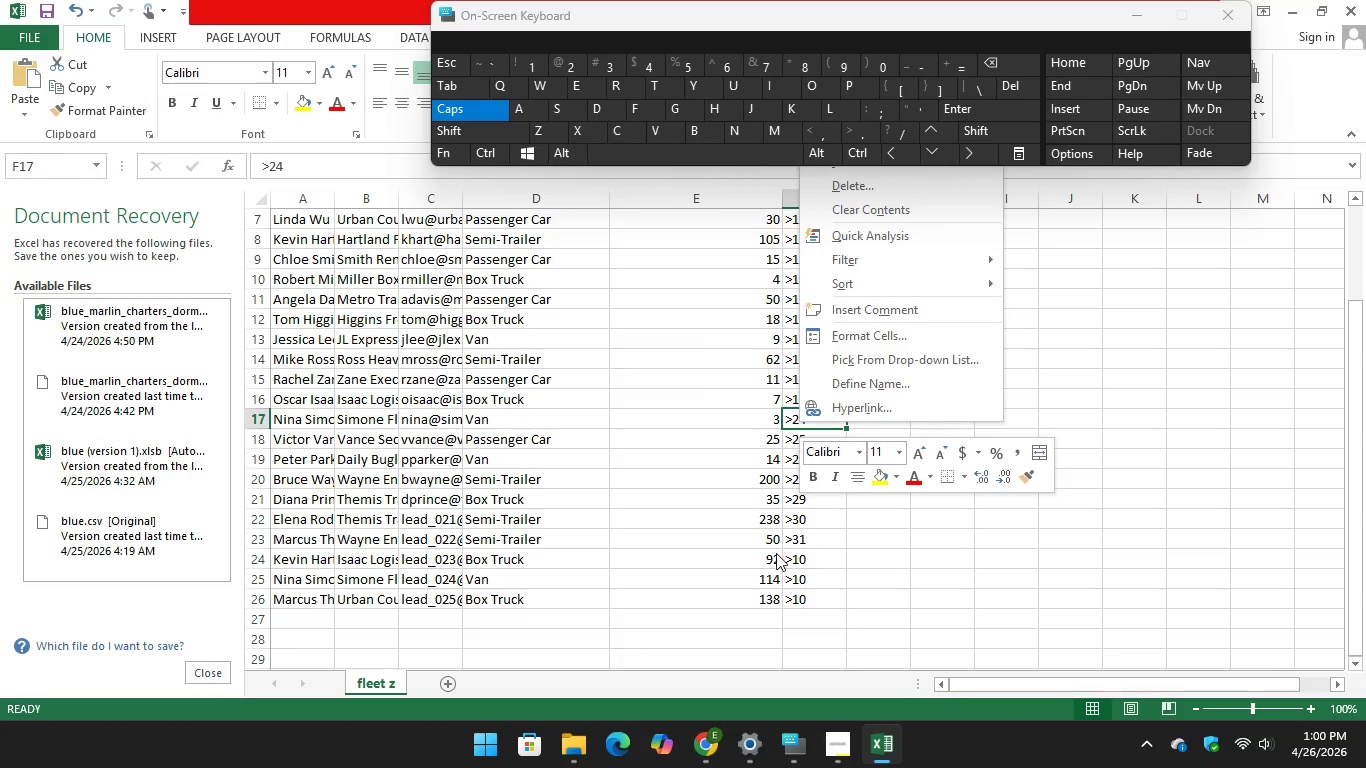 
left_click([804, 536])
 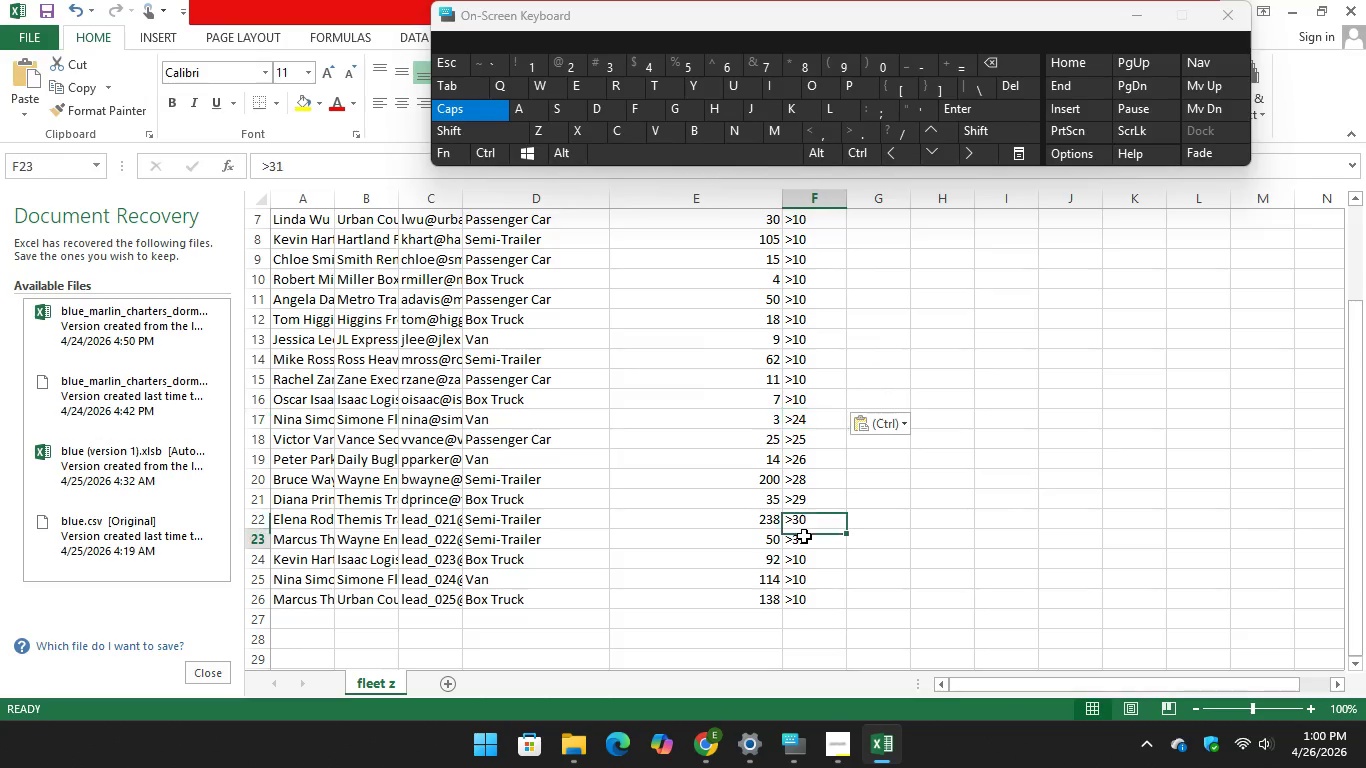 
right_click([804, 536])
 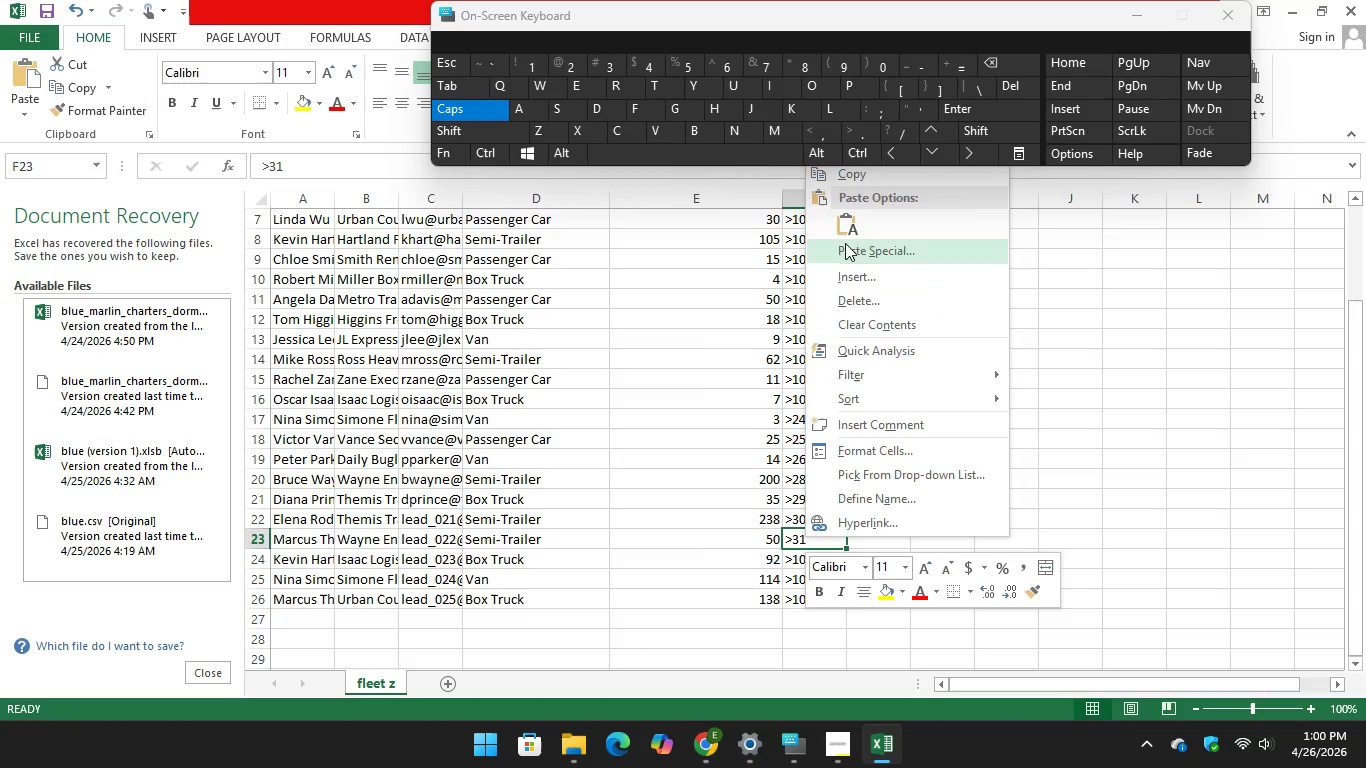 
left_click([843, 225])
 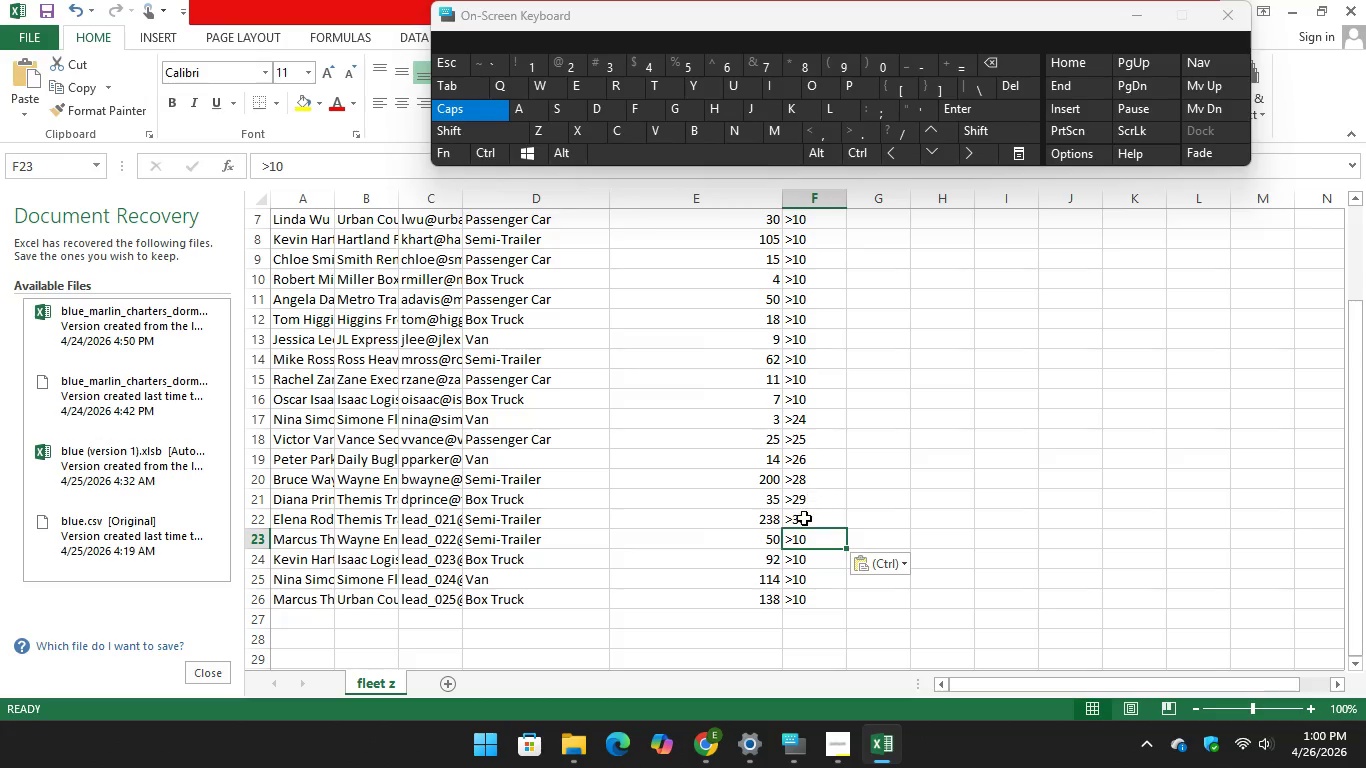 
left_click([804, 518])
 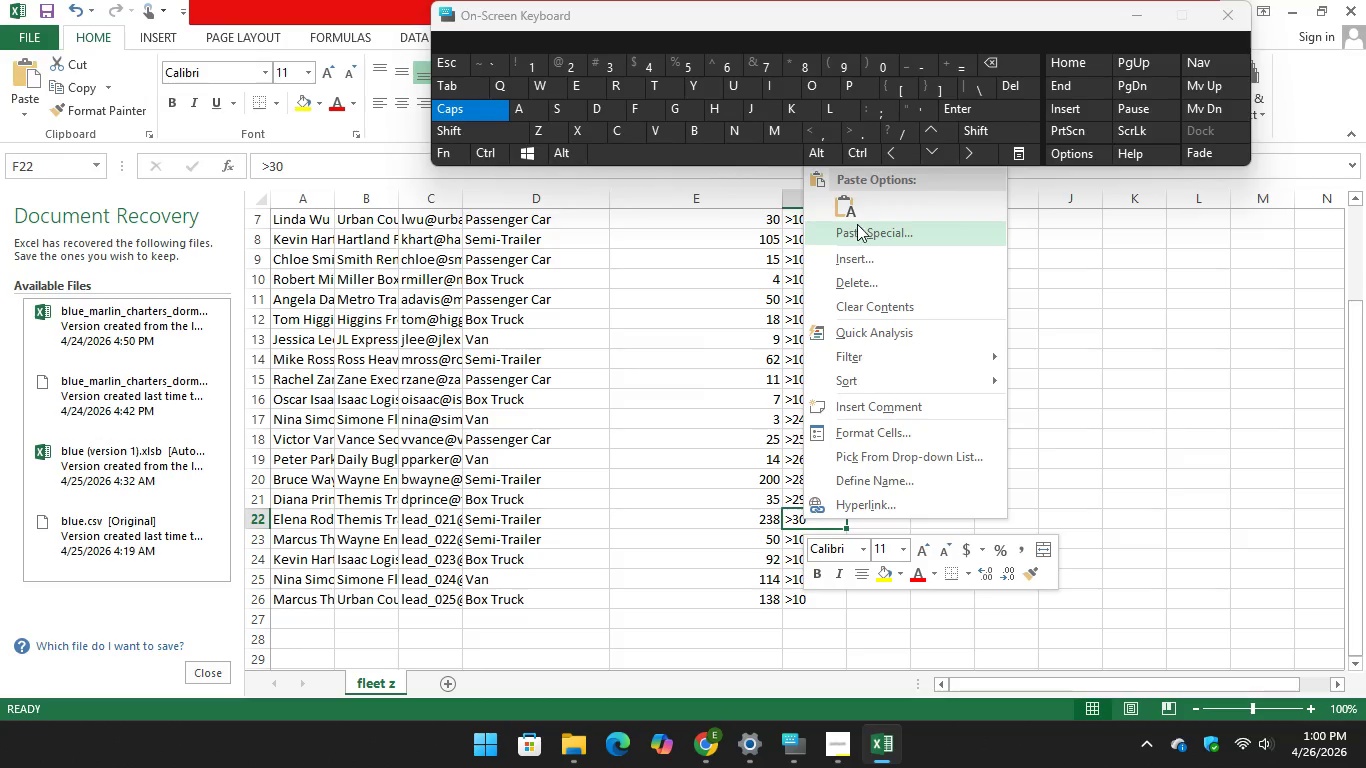 
left_click([845, 216])
 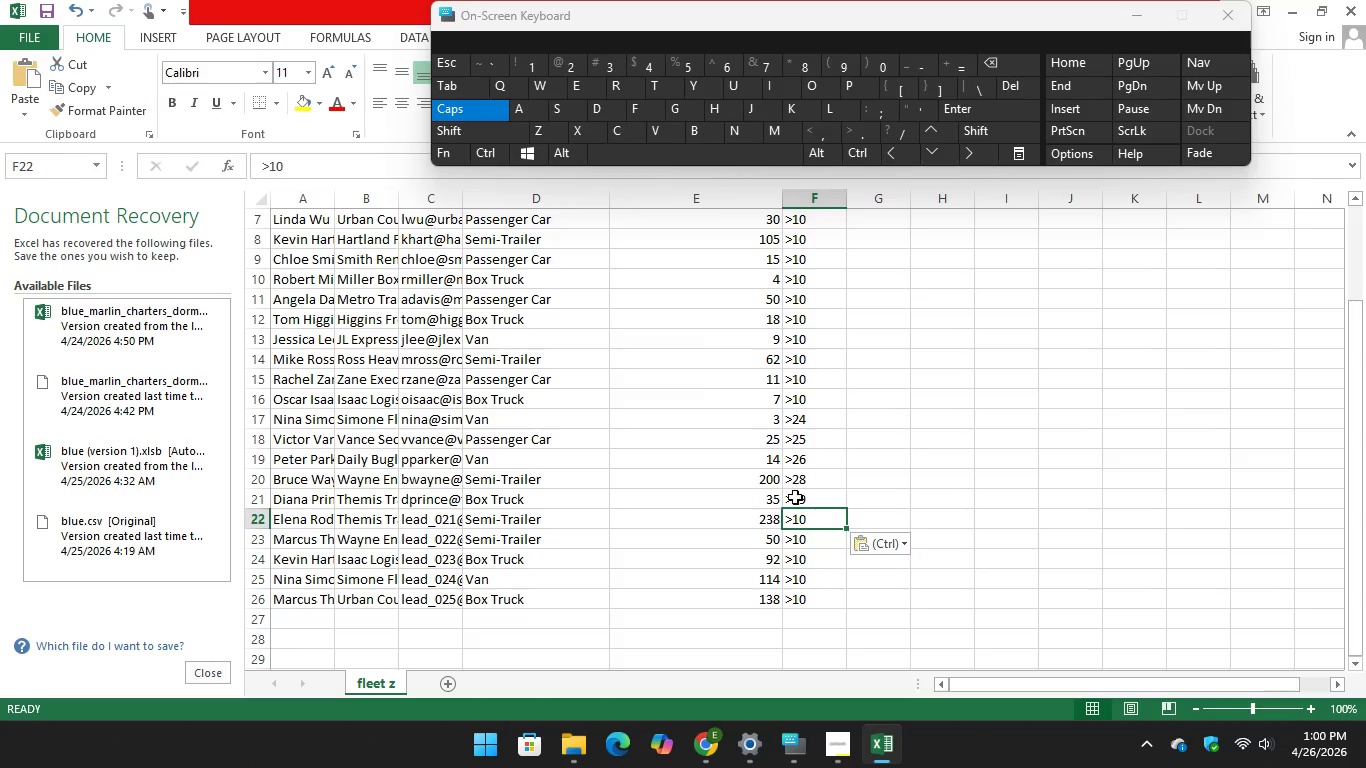 
left_click([795, 498])
 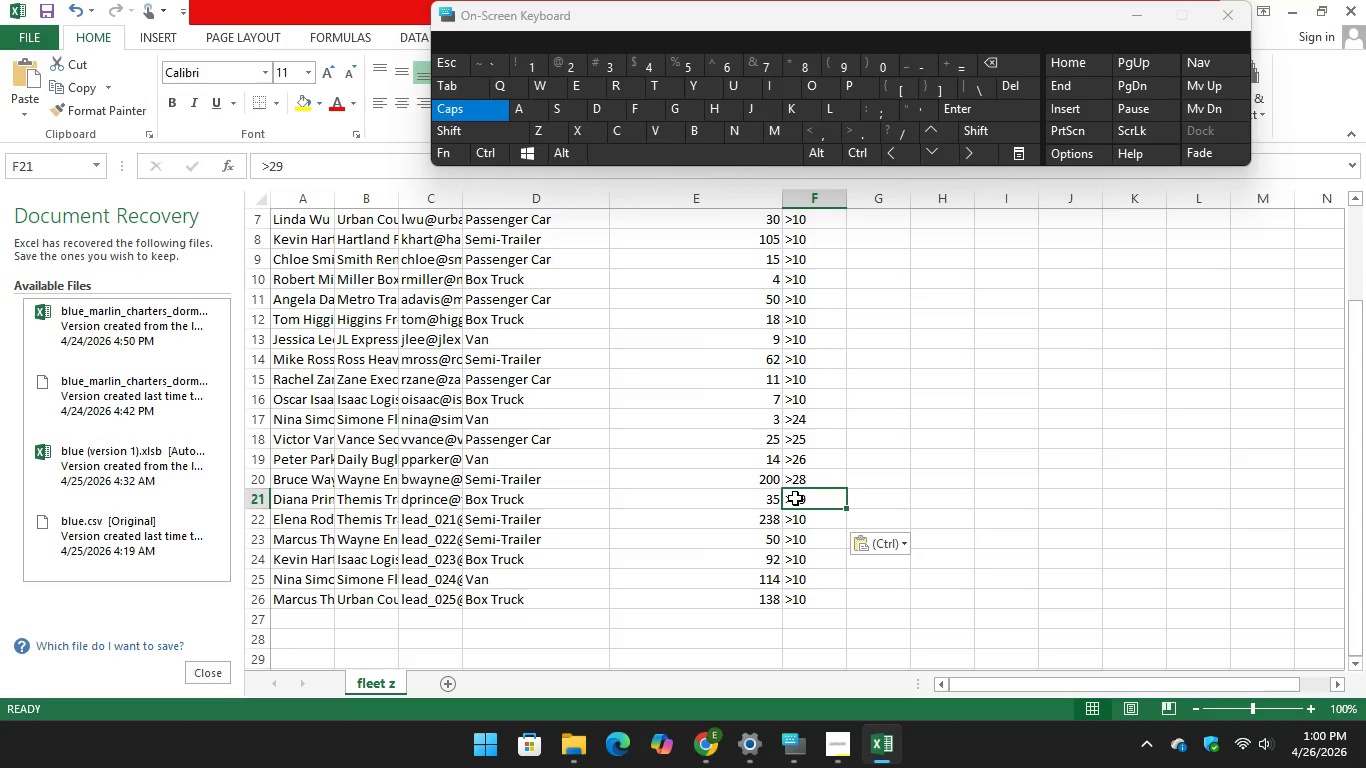 
right_click([795, 498])
 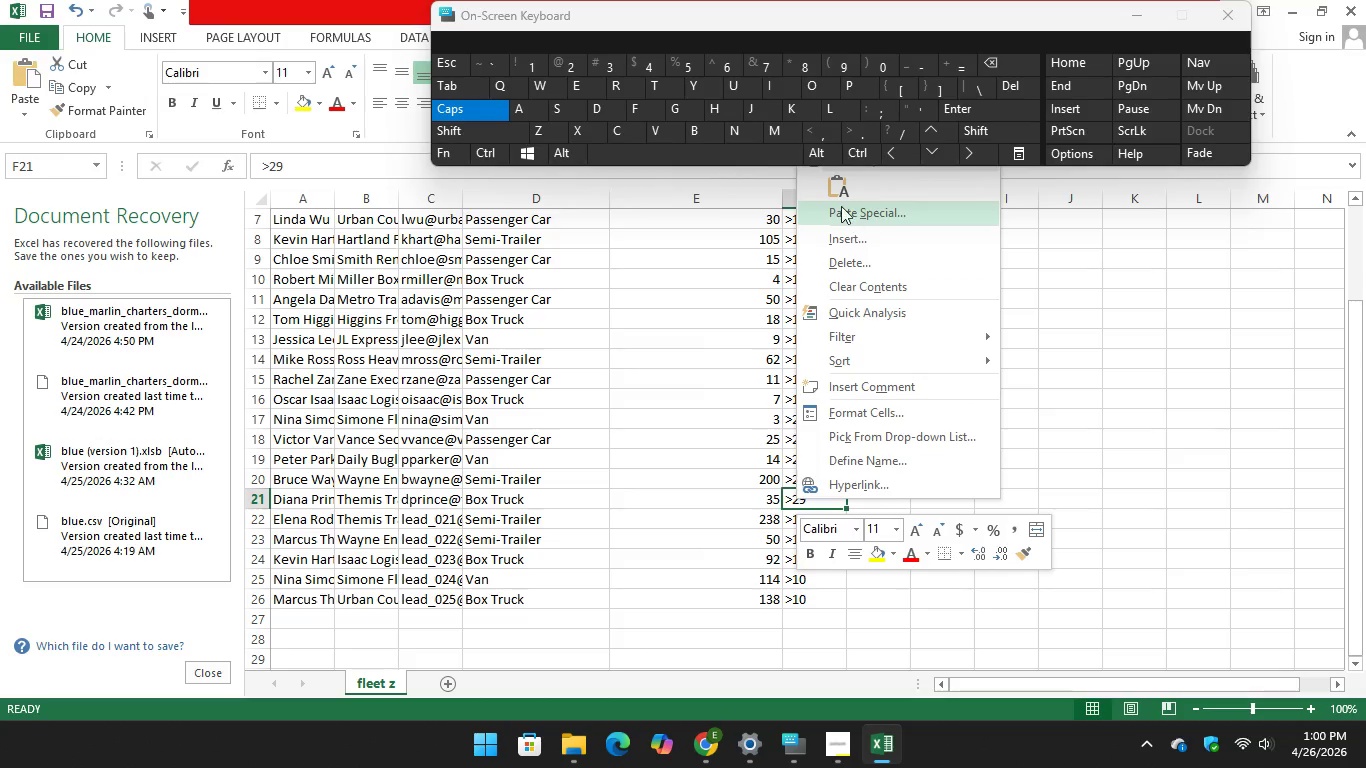 
left_click([835, 183])
 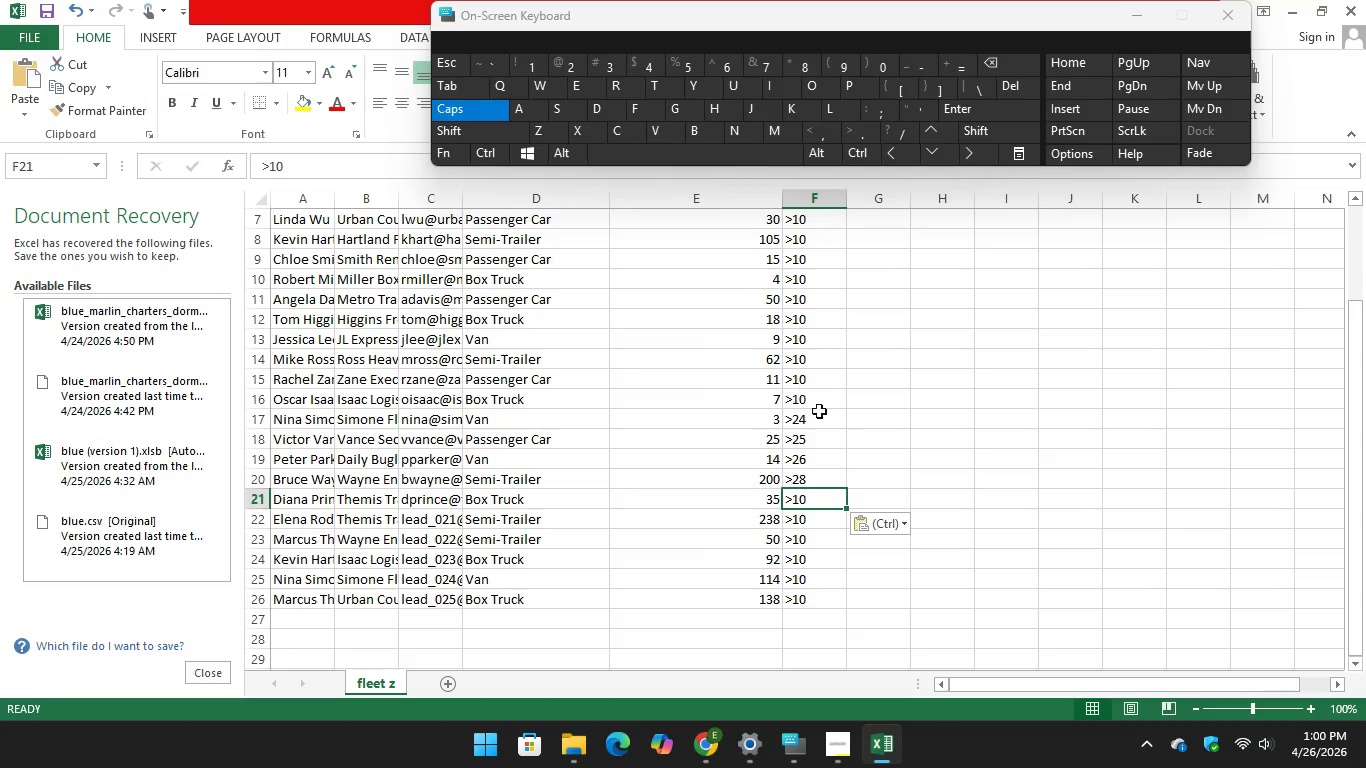 
left_click([826, 420])
 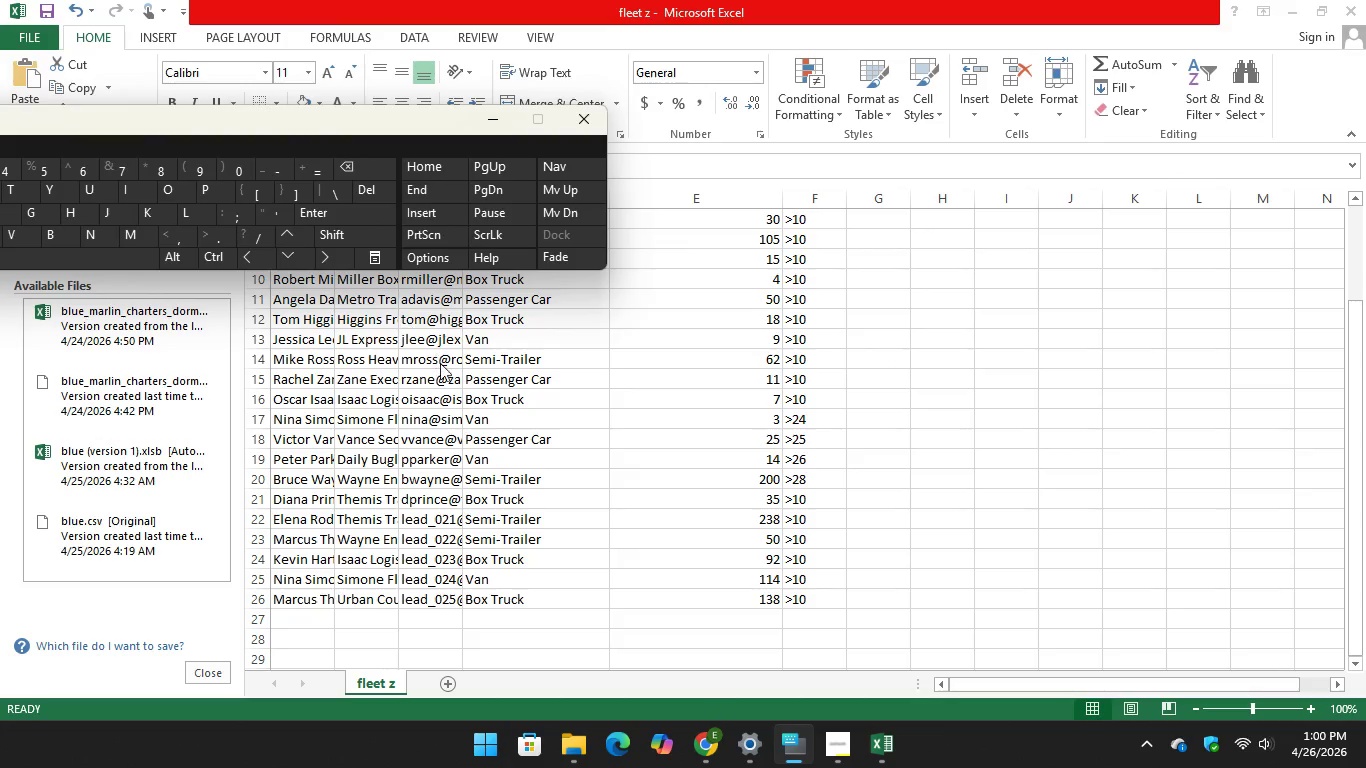 
left_click([783, 414])
 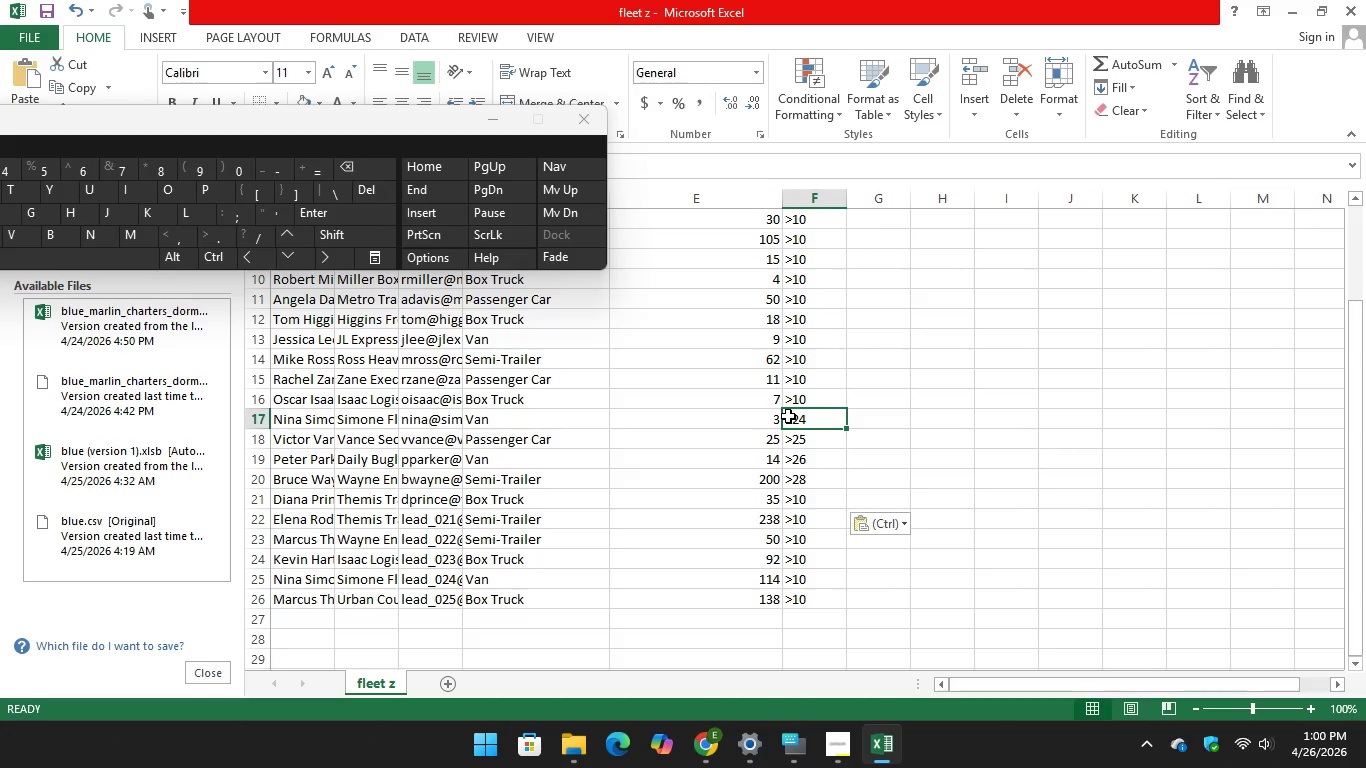 
right_click([788, 416])
 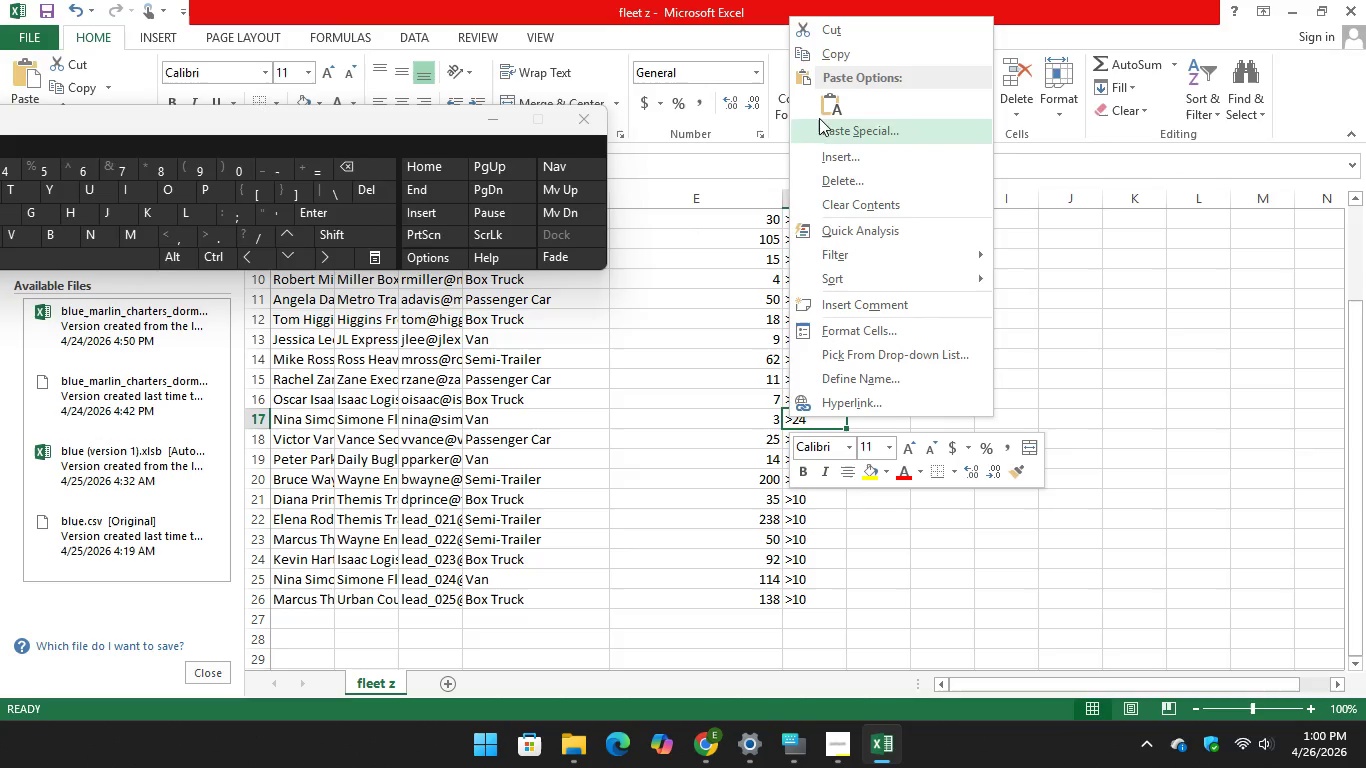 
left_click([832, 107])
 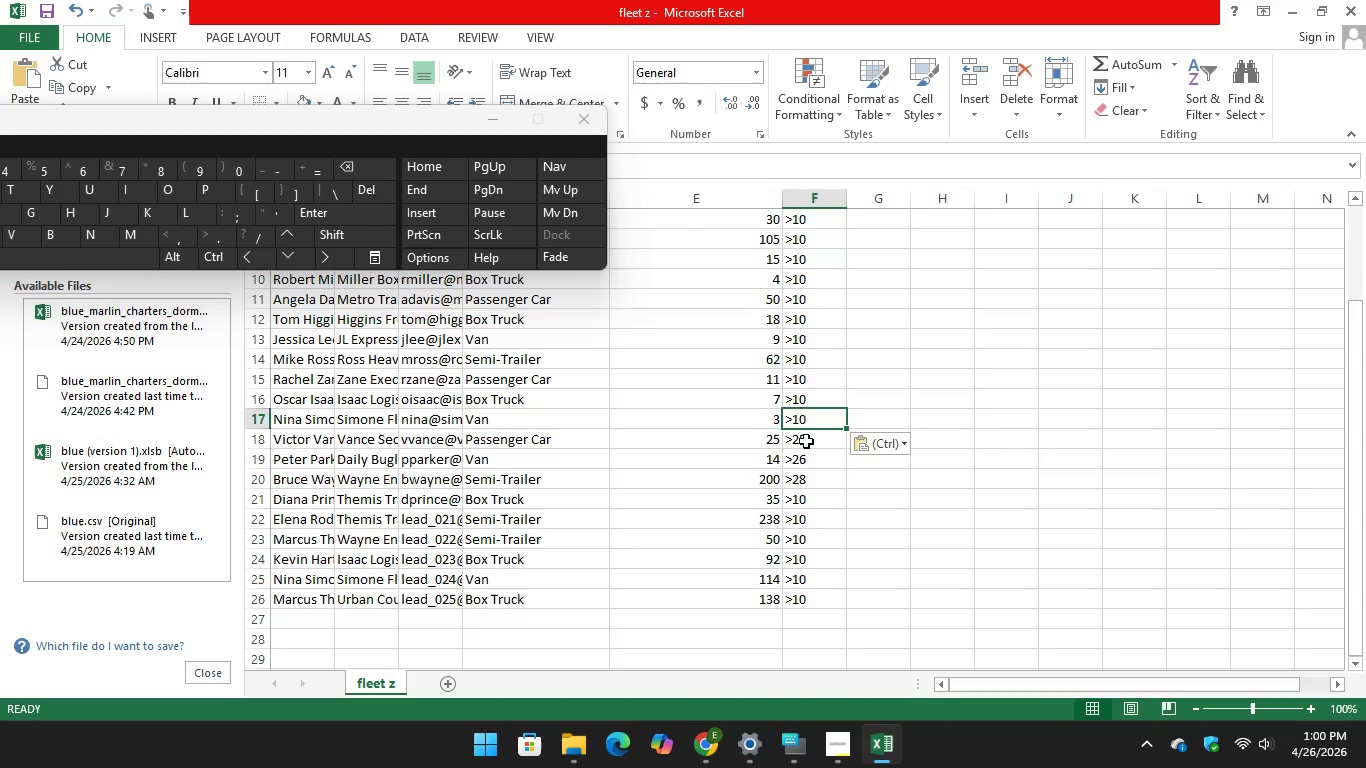 
left_click([806, 441])
 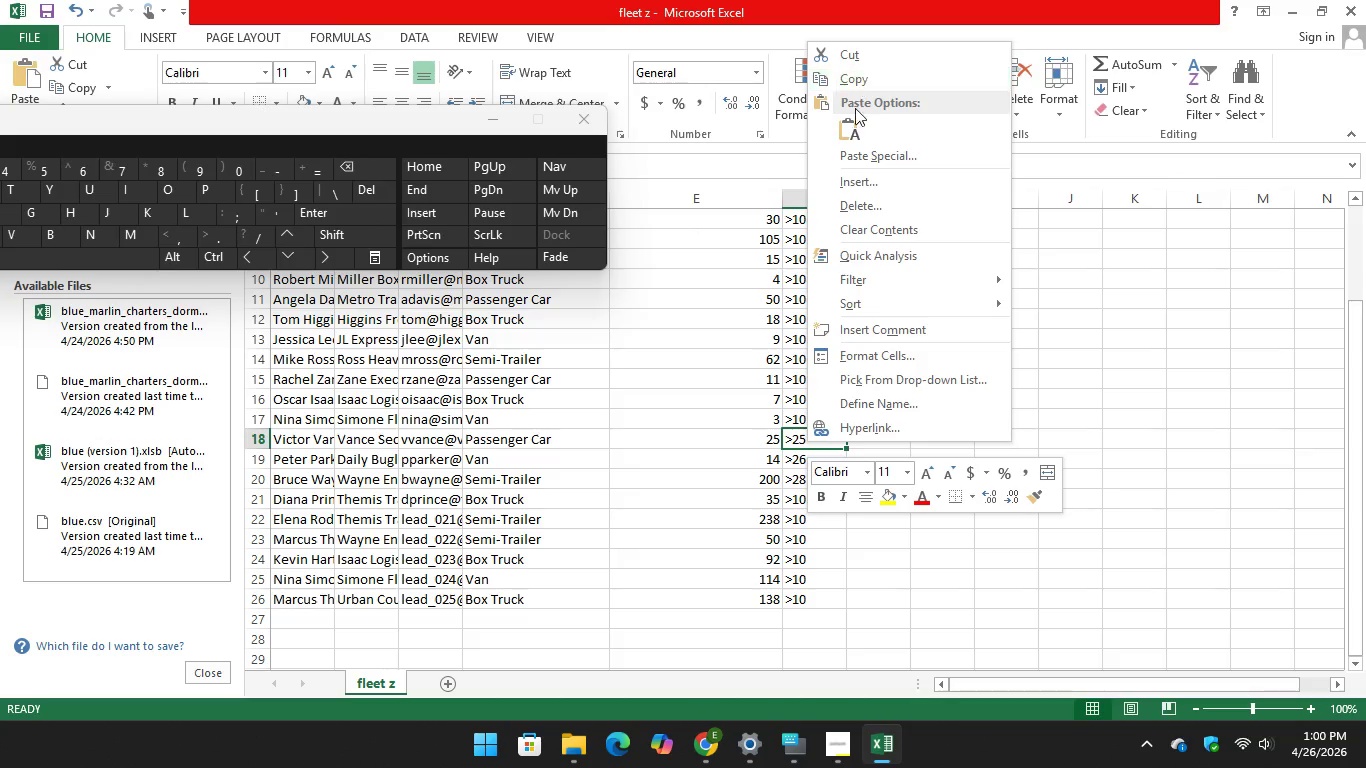 
left_click([860, 133])
 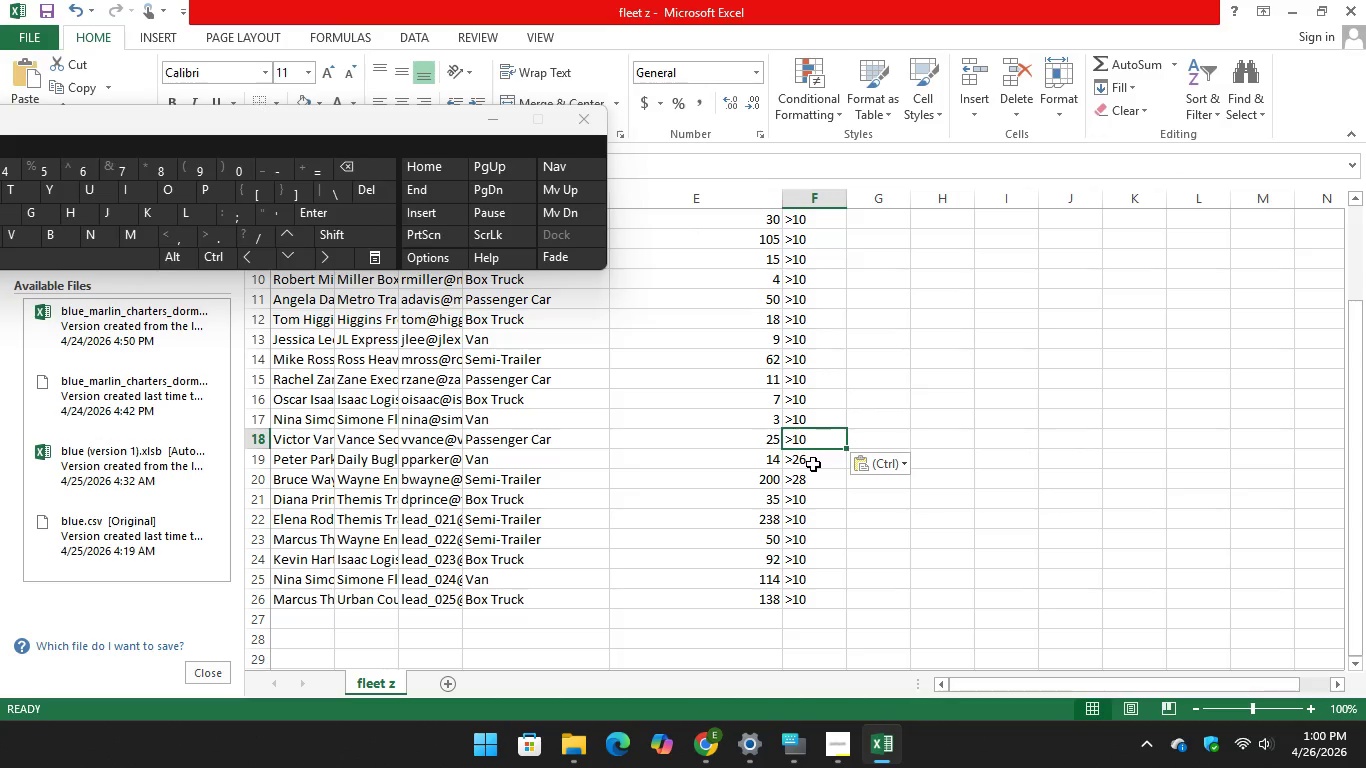 
left_click([814, 464])
 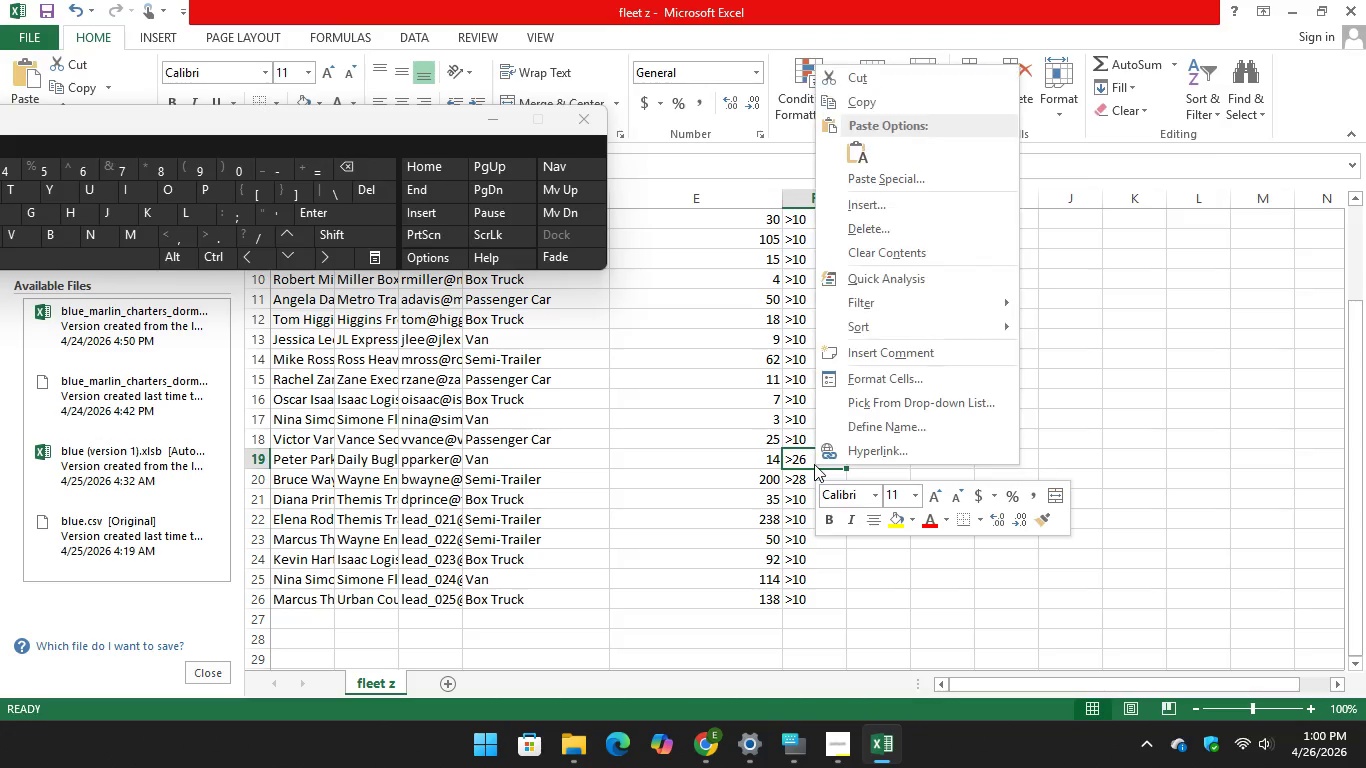 
right_click([814, 464])
 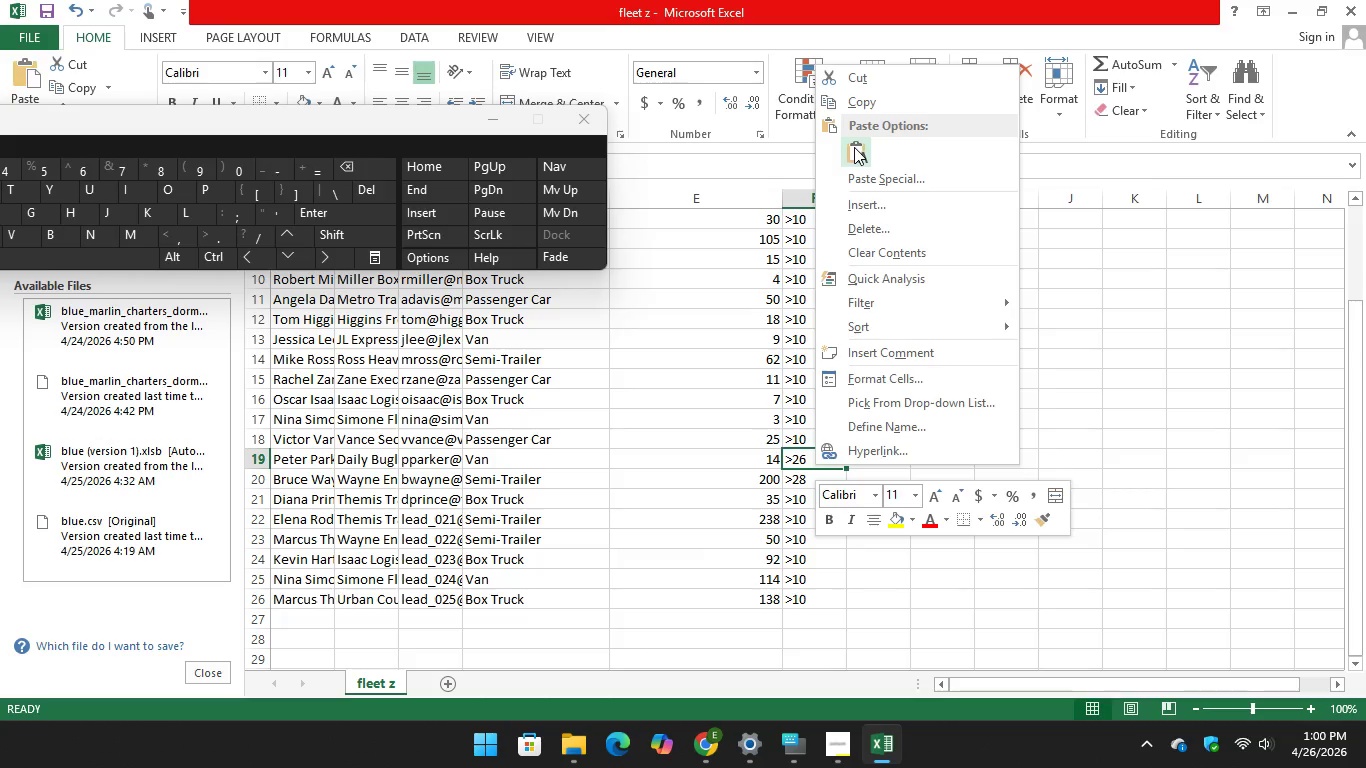 
left_click([854, 147])
 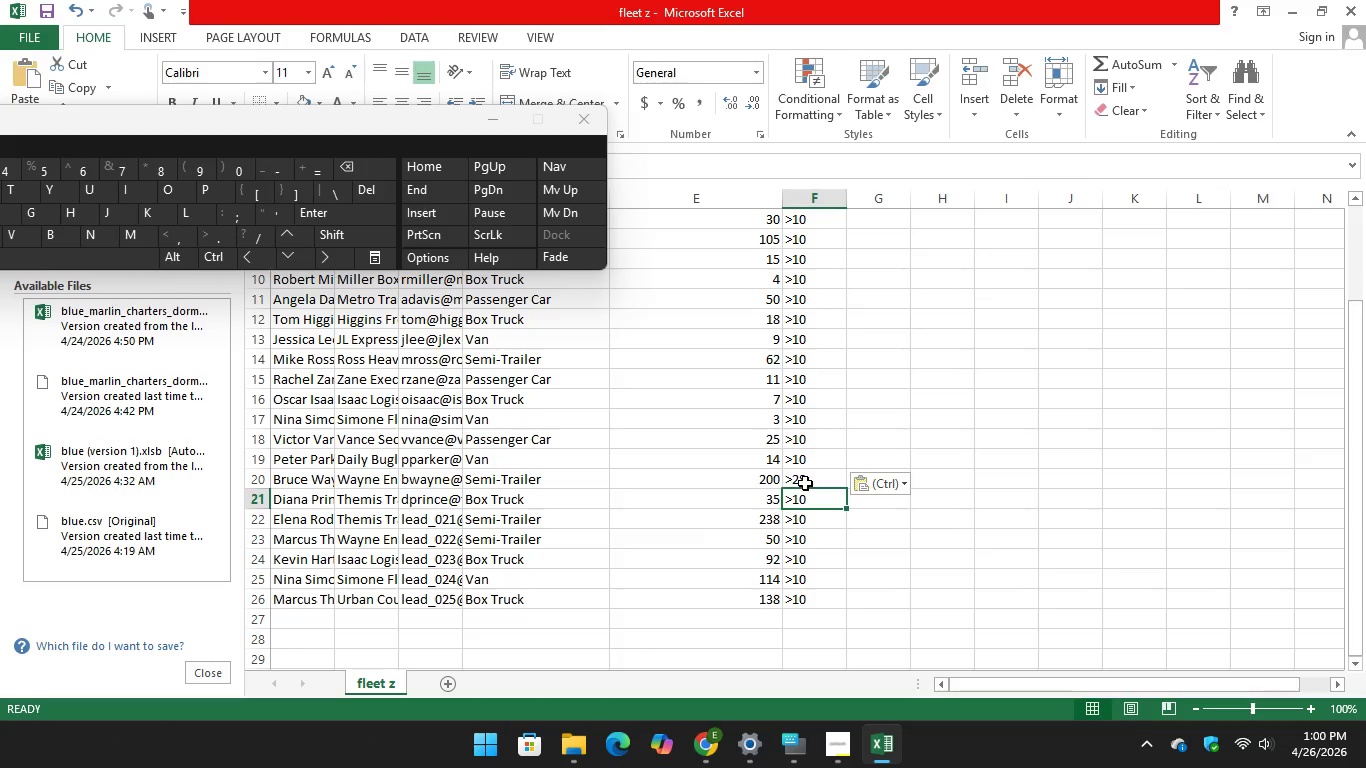 
left_click([805, 476])
 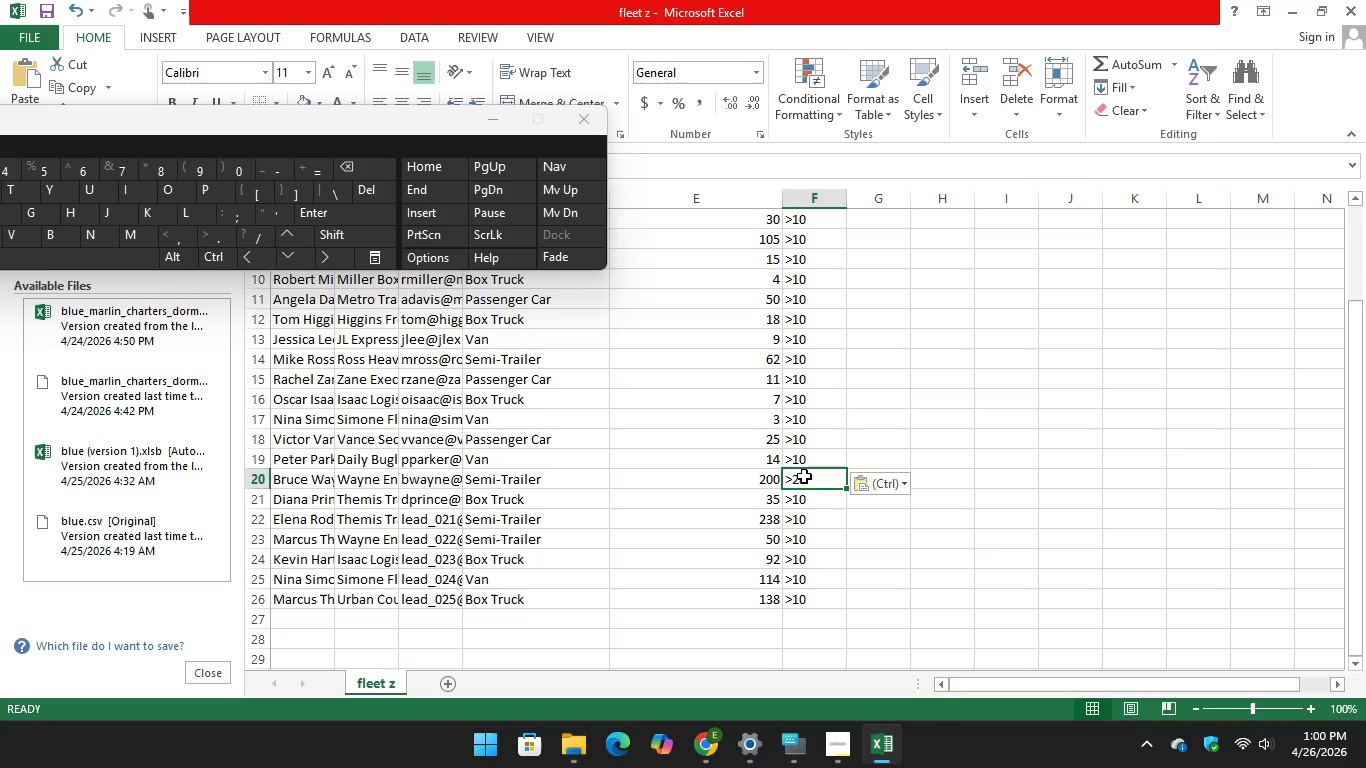 
right_click([804, 476])
 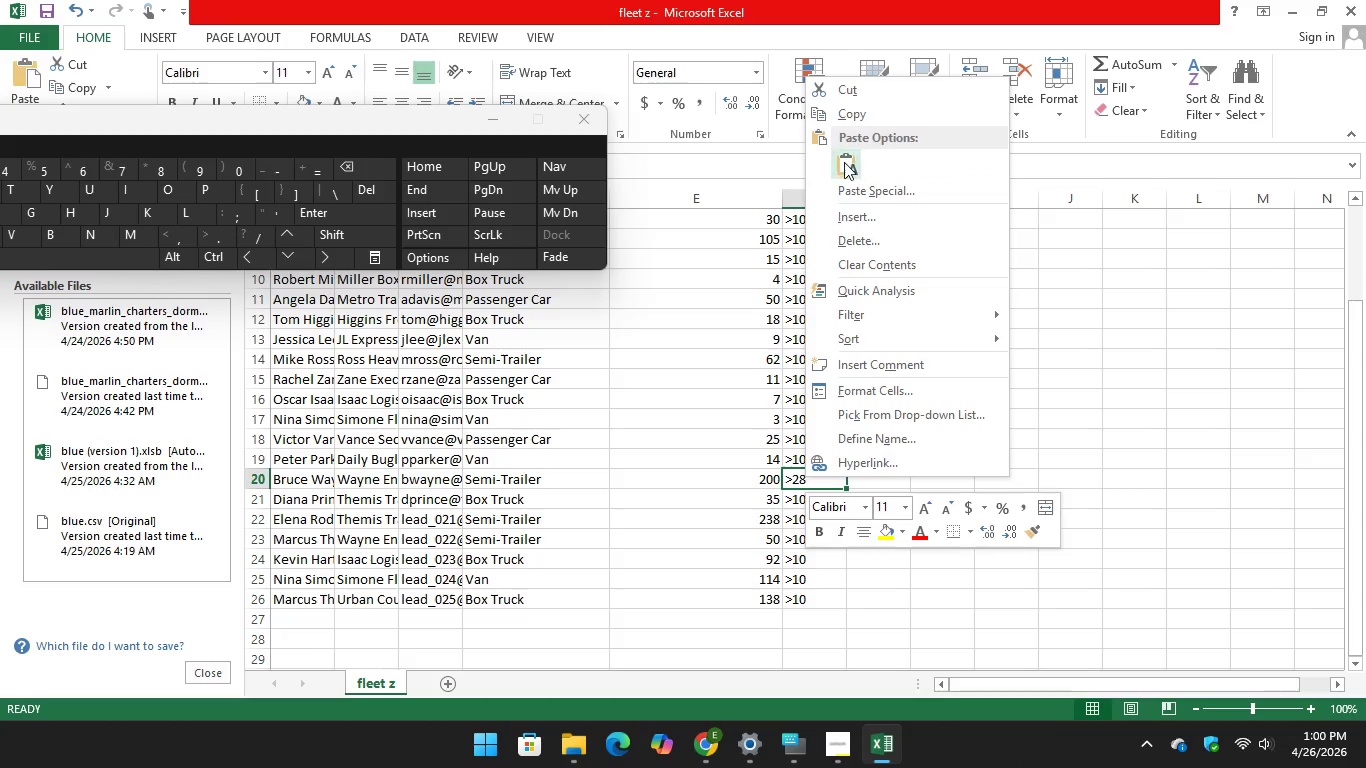 
left_click([842, 162])
 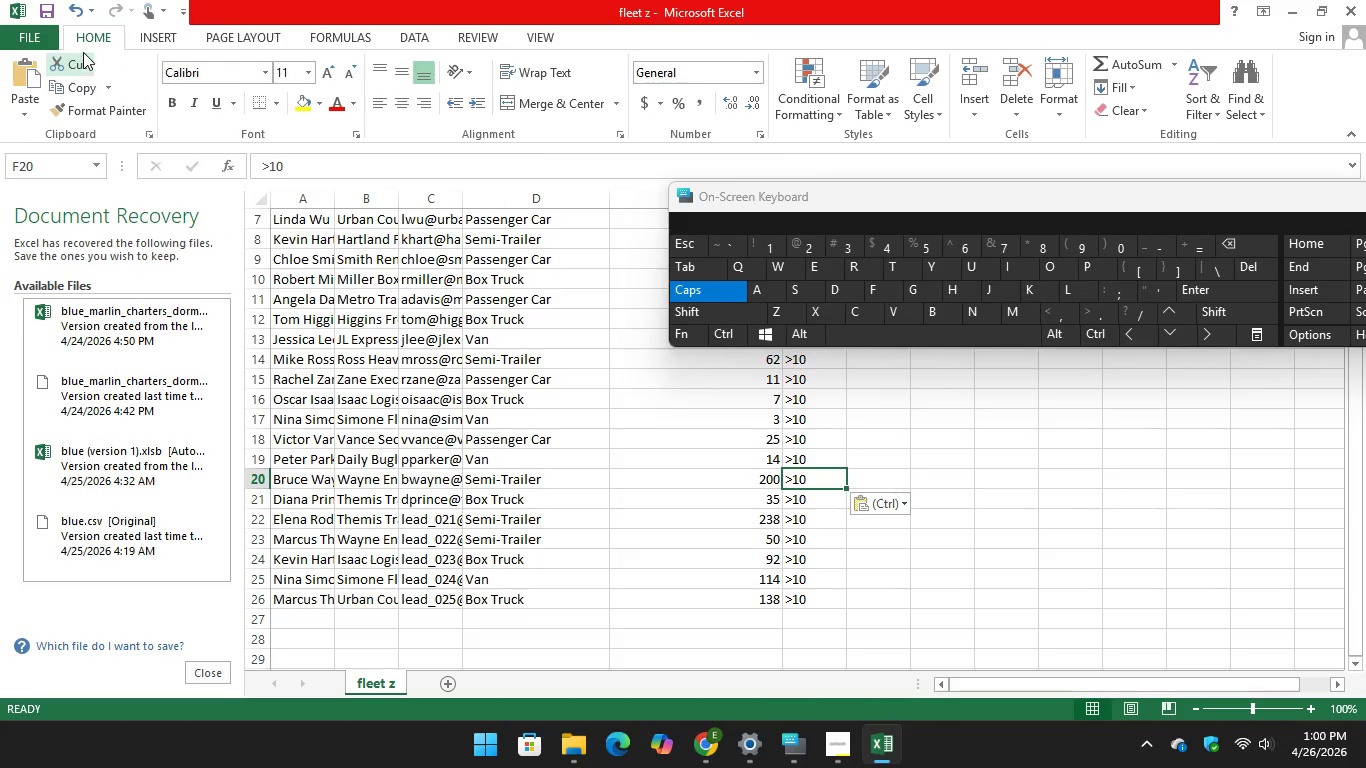 
left_click([28, 37])
 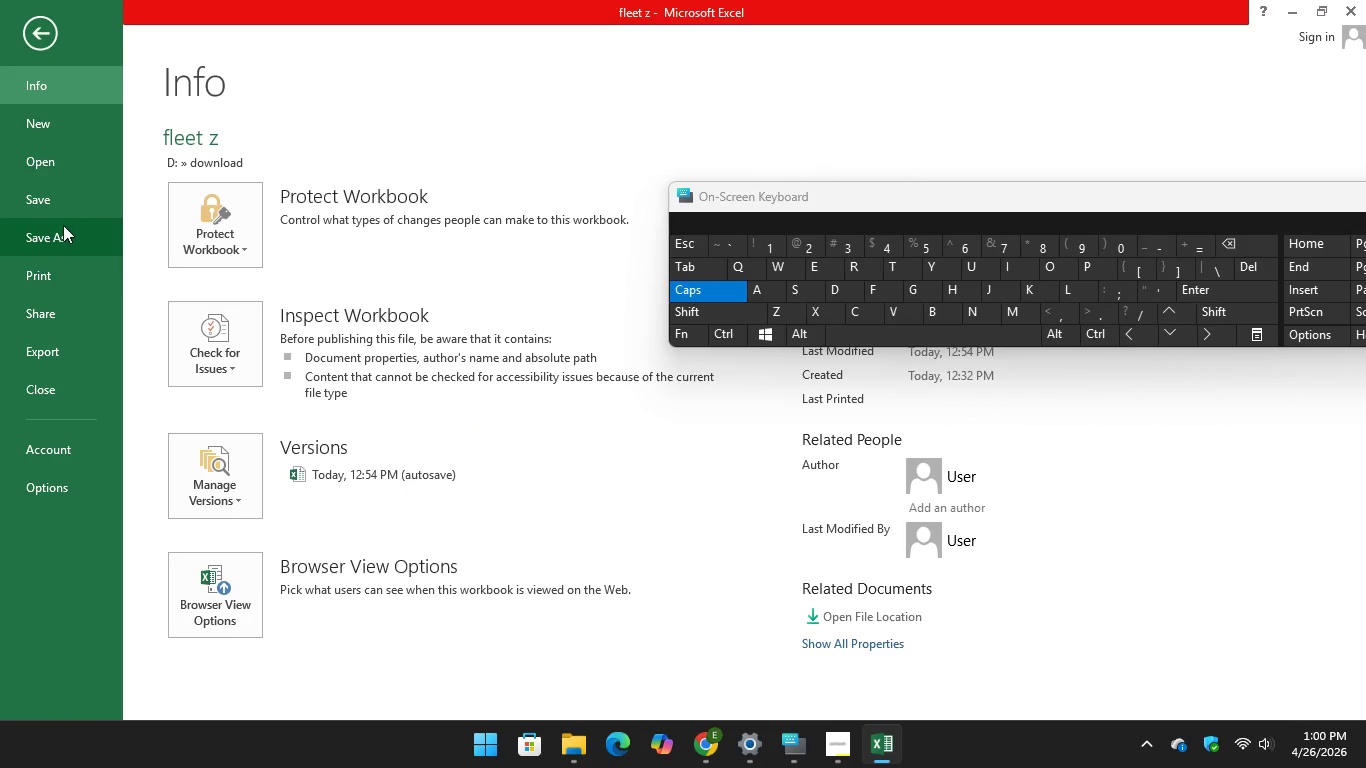 
left_click([61, 226])
 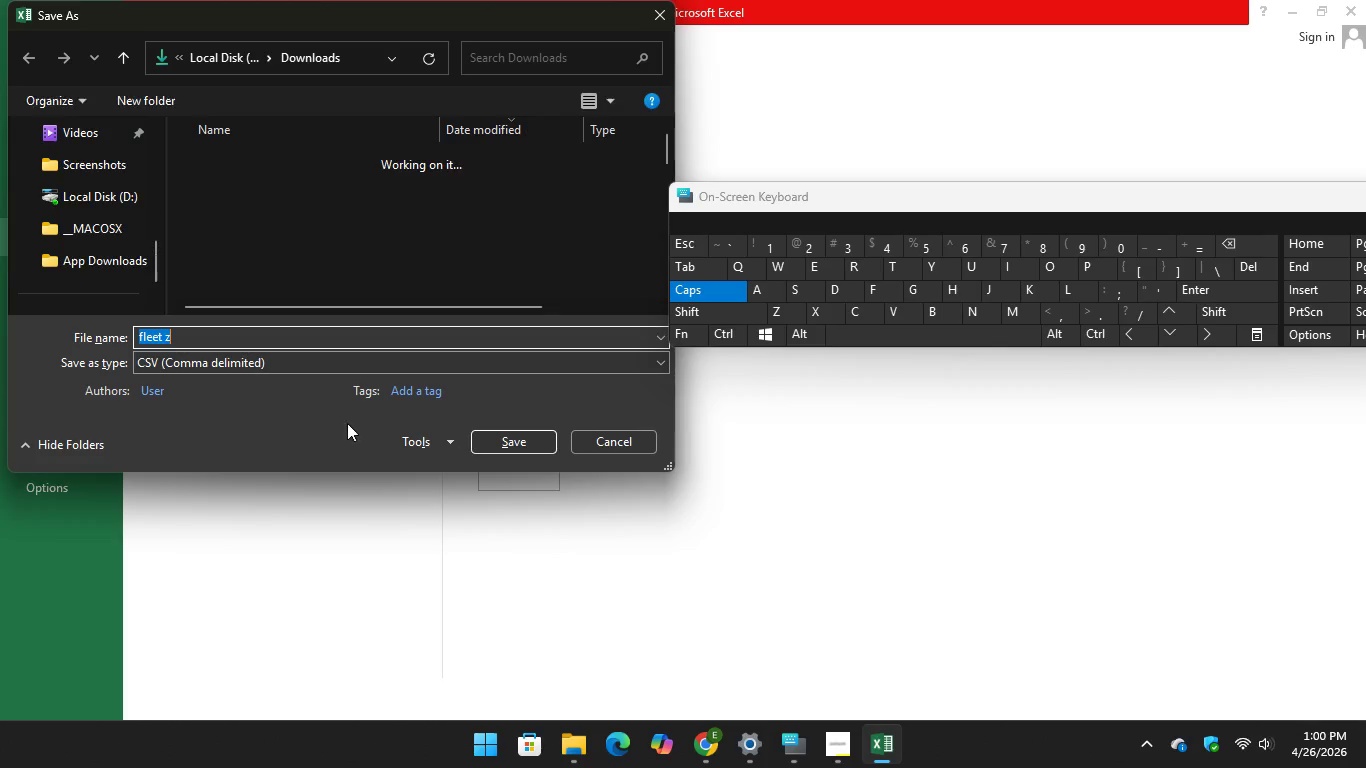 
left_click([175, 330])
 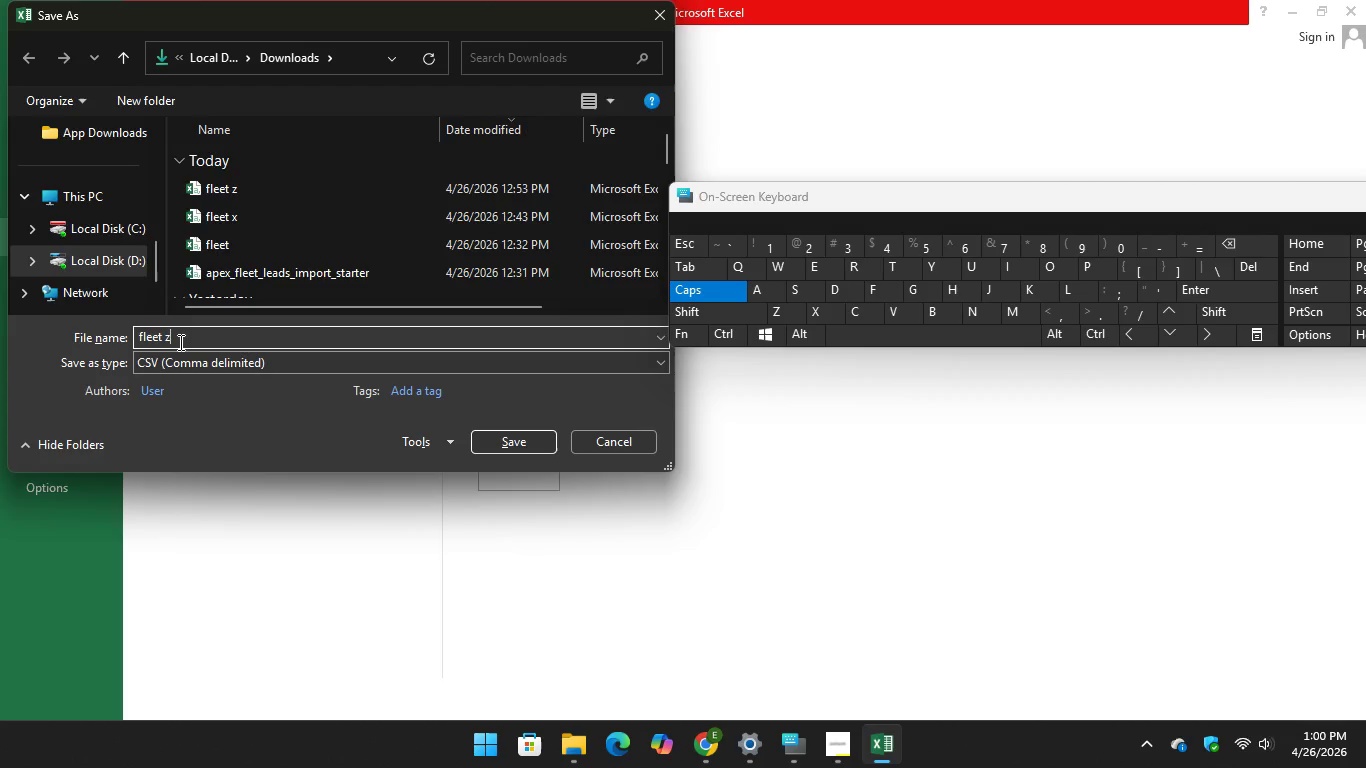 
left_click([179, 342])
 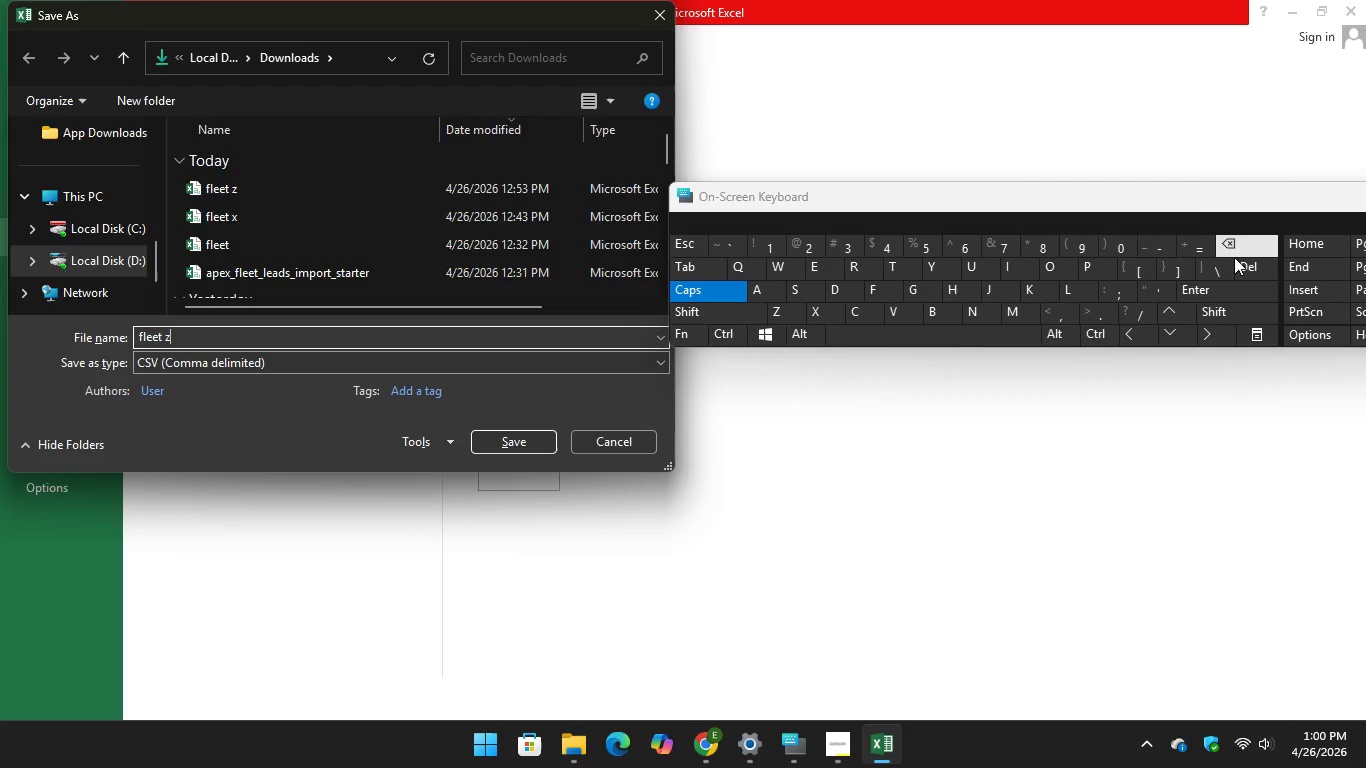 
key(Backspace)
 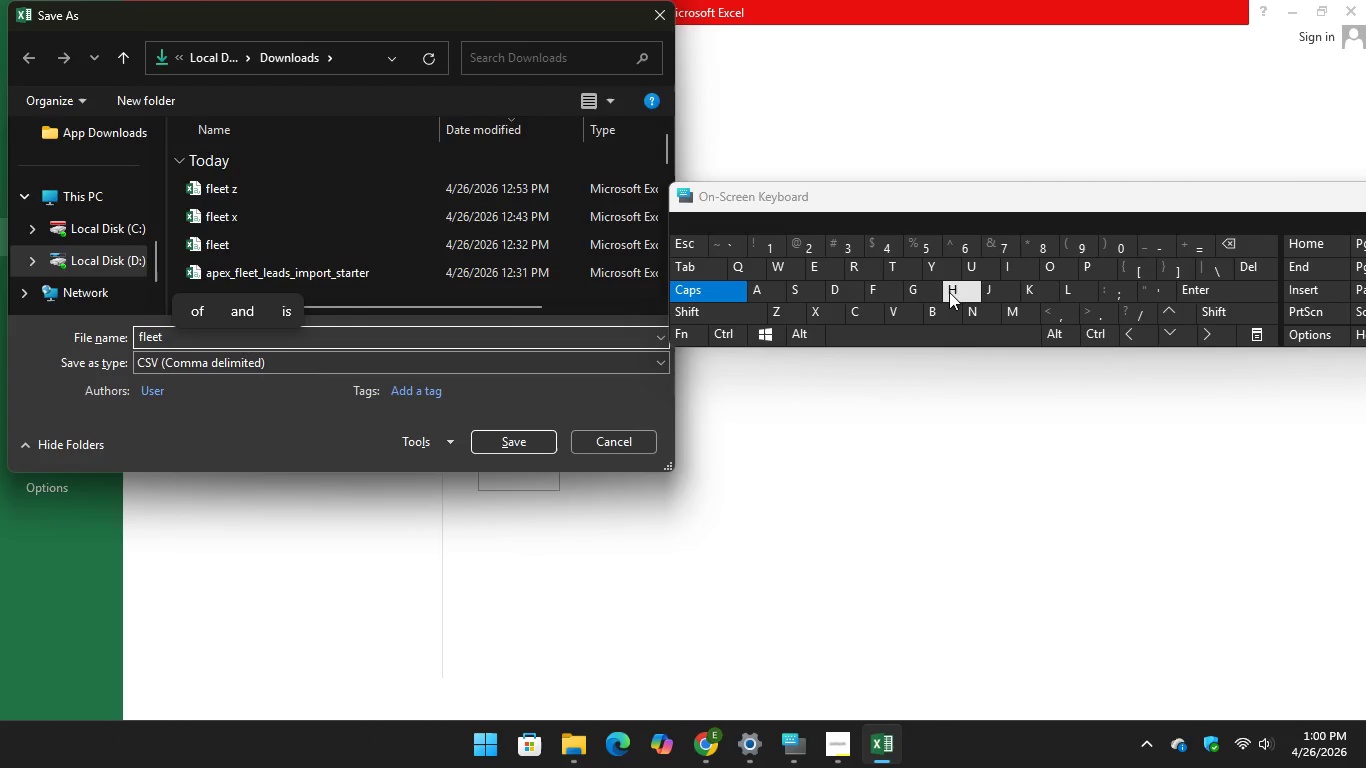 
key(H)
 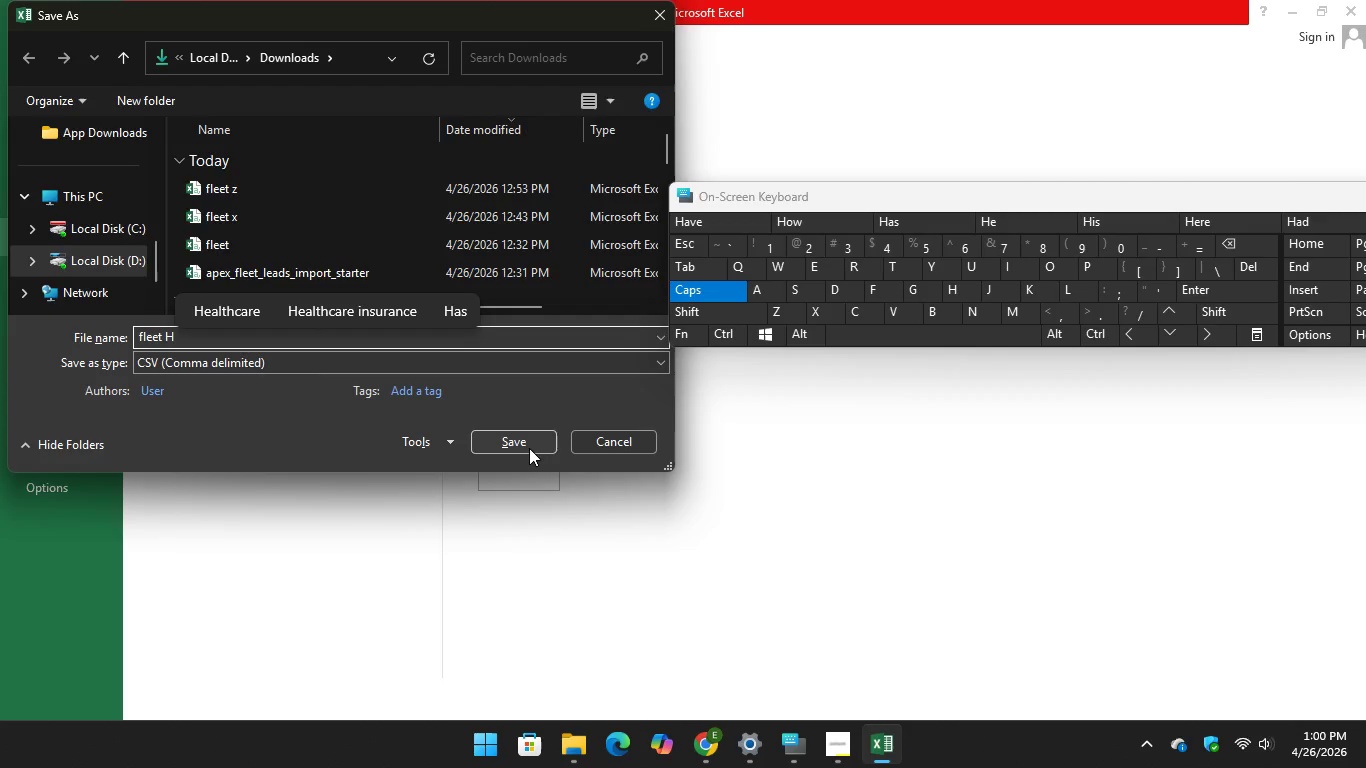 
left_click([529, 448])
 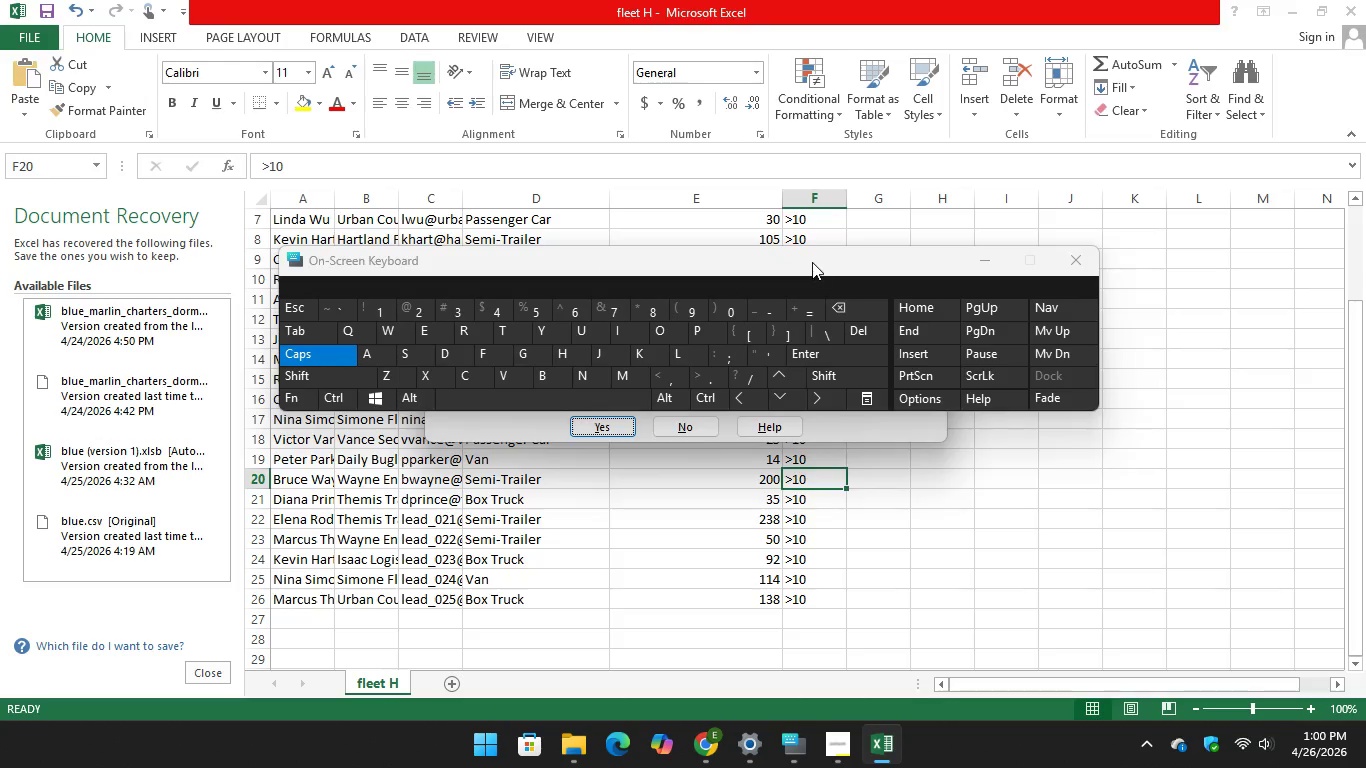 
left_click([589, 430])
 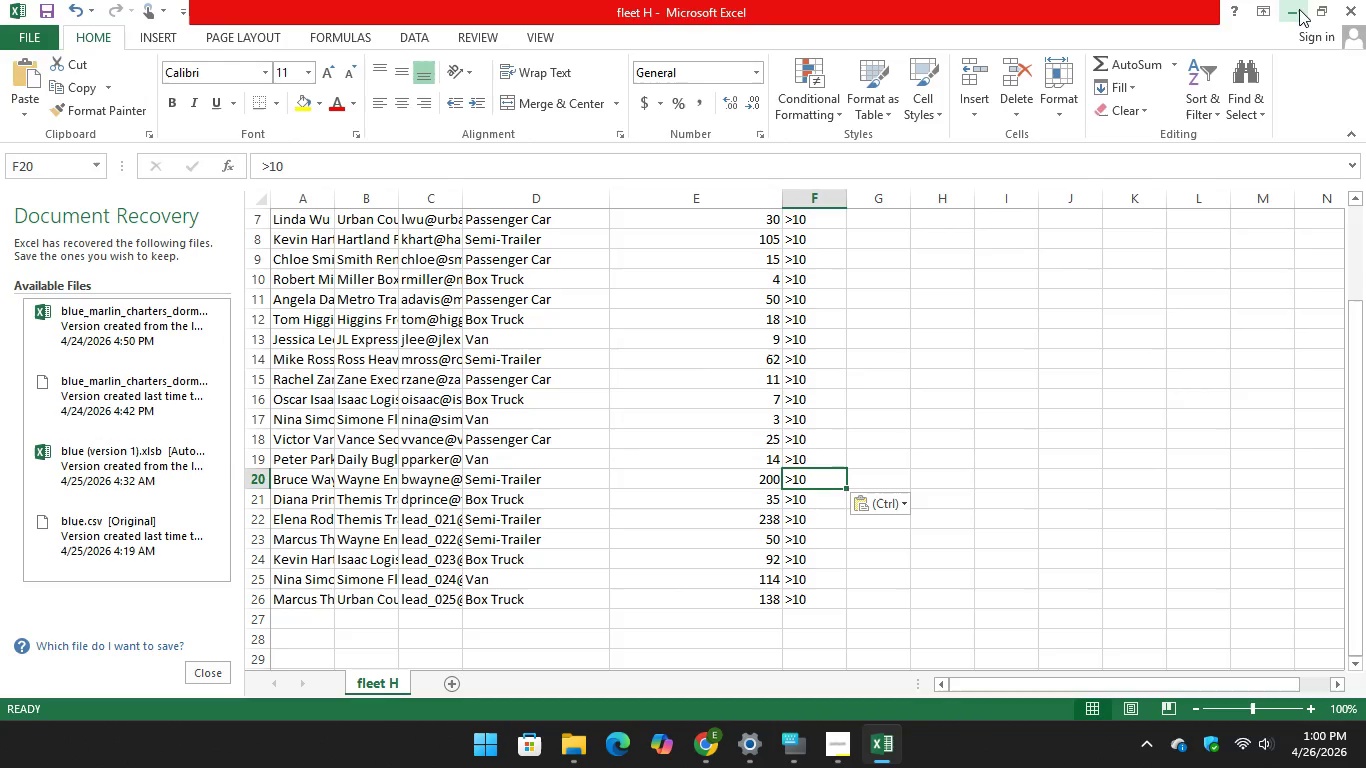 
left_click([1292, 14])
 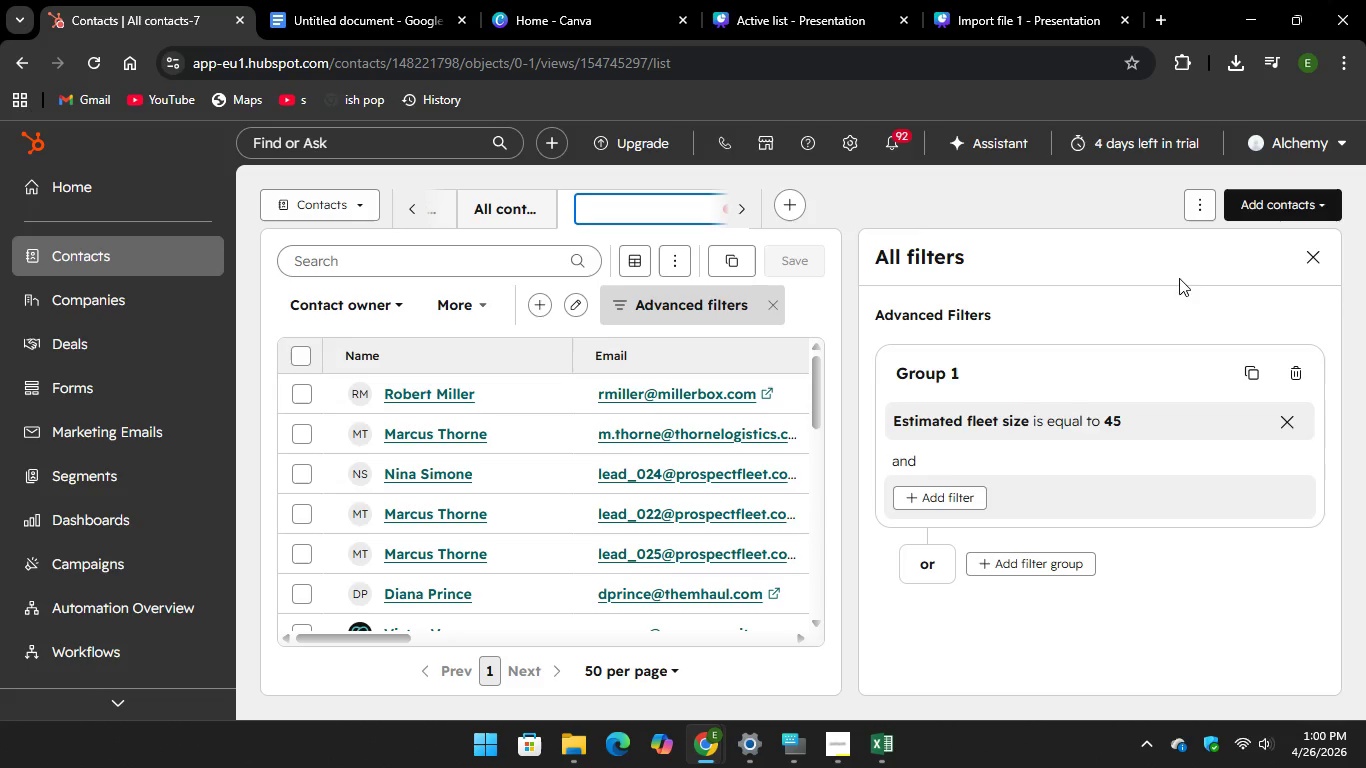 
left_click([1285, 194])
 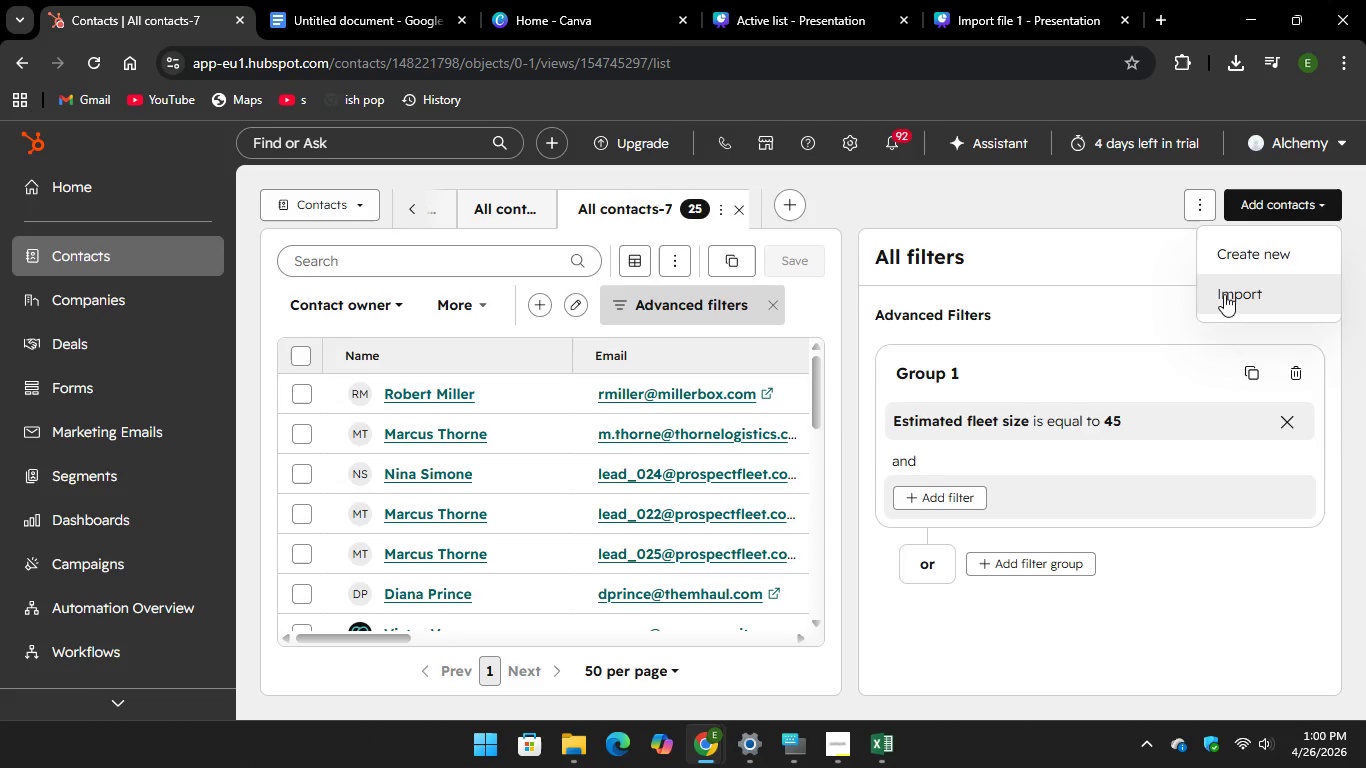 
left_click([1224, 294])
 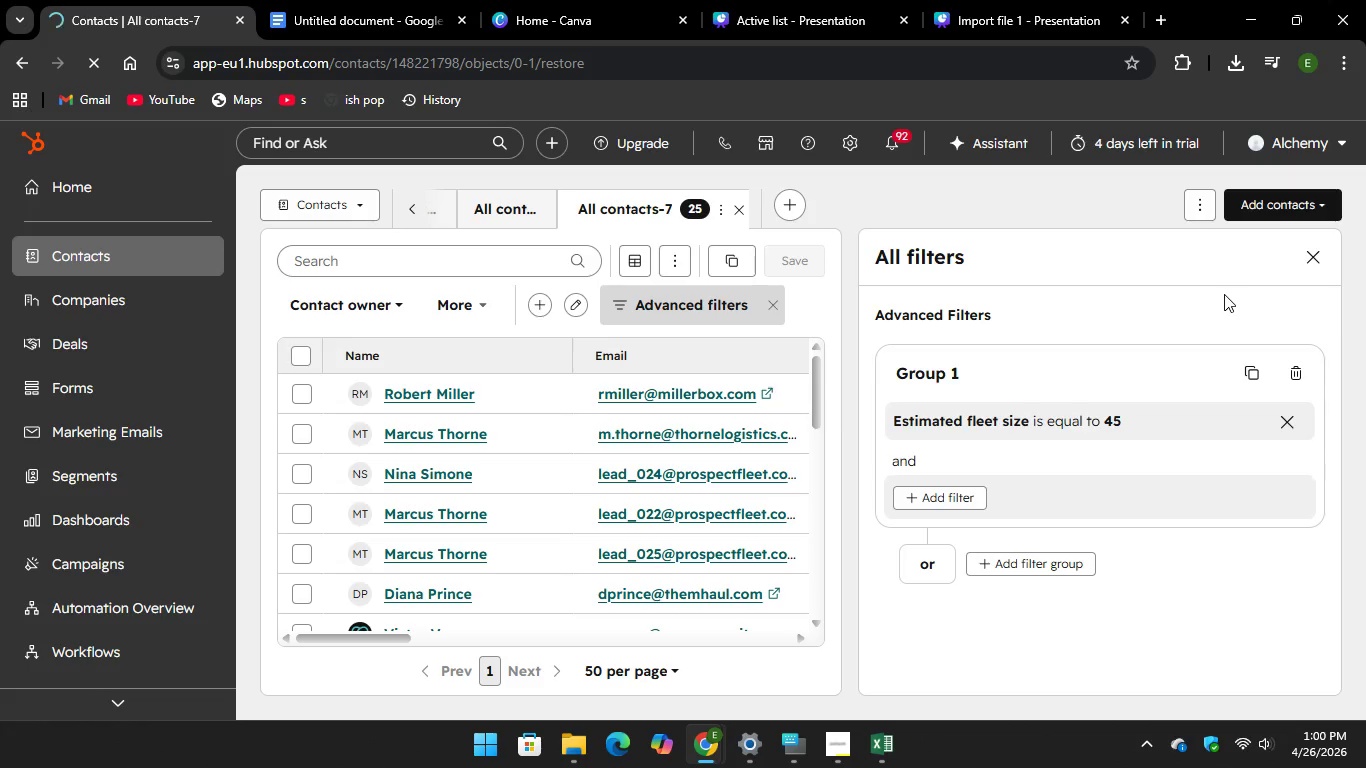 
mouse_move([1291, 233])
 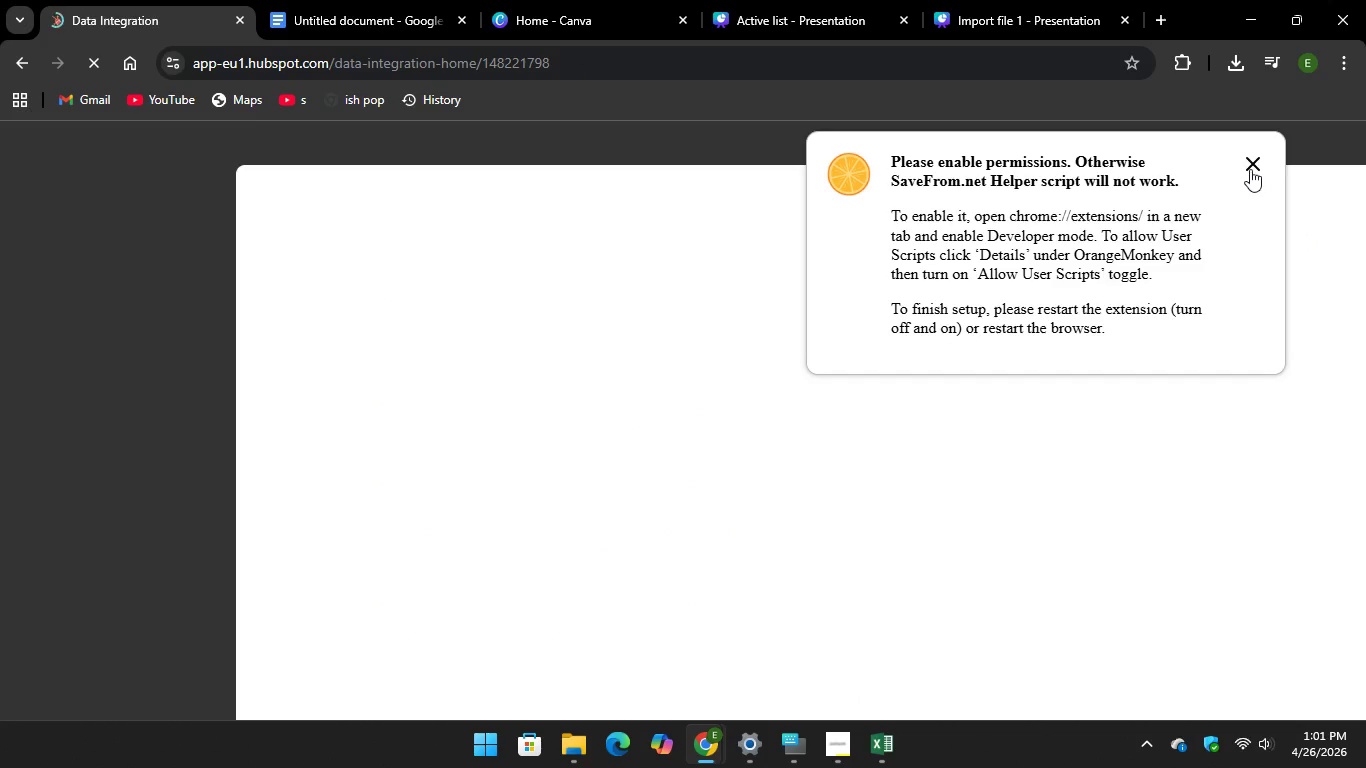 
left_click([1250, 167])
 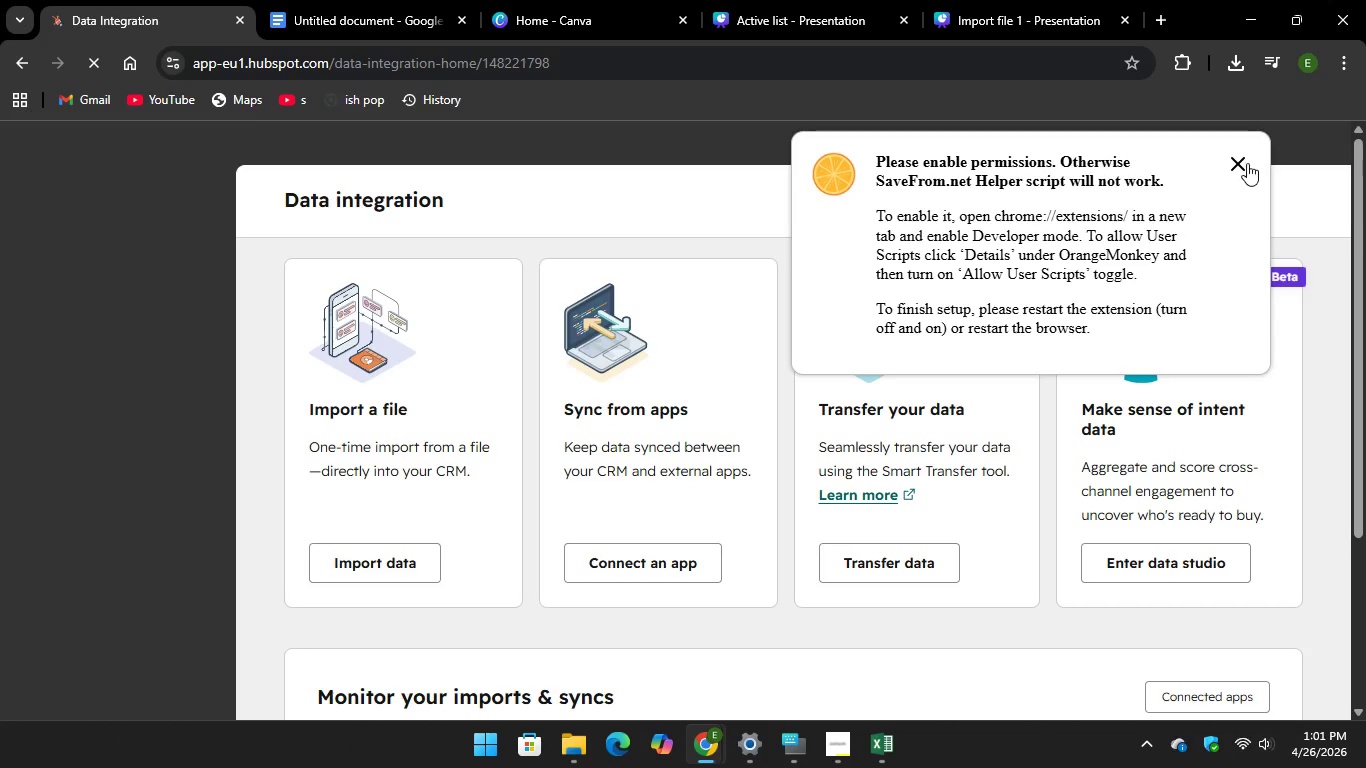 
left_click([1240, 164])
 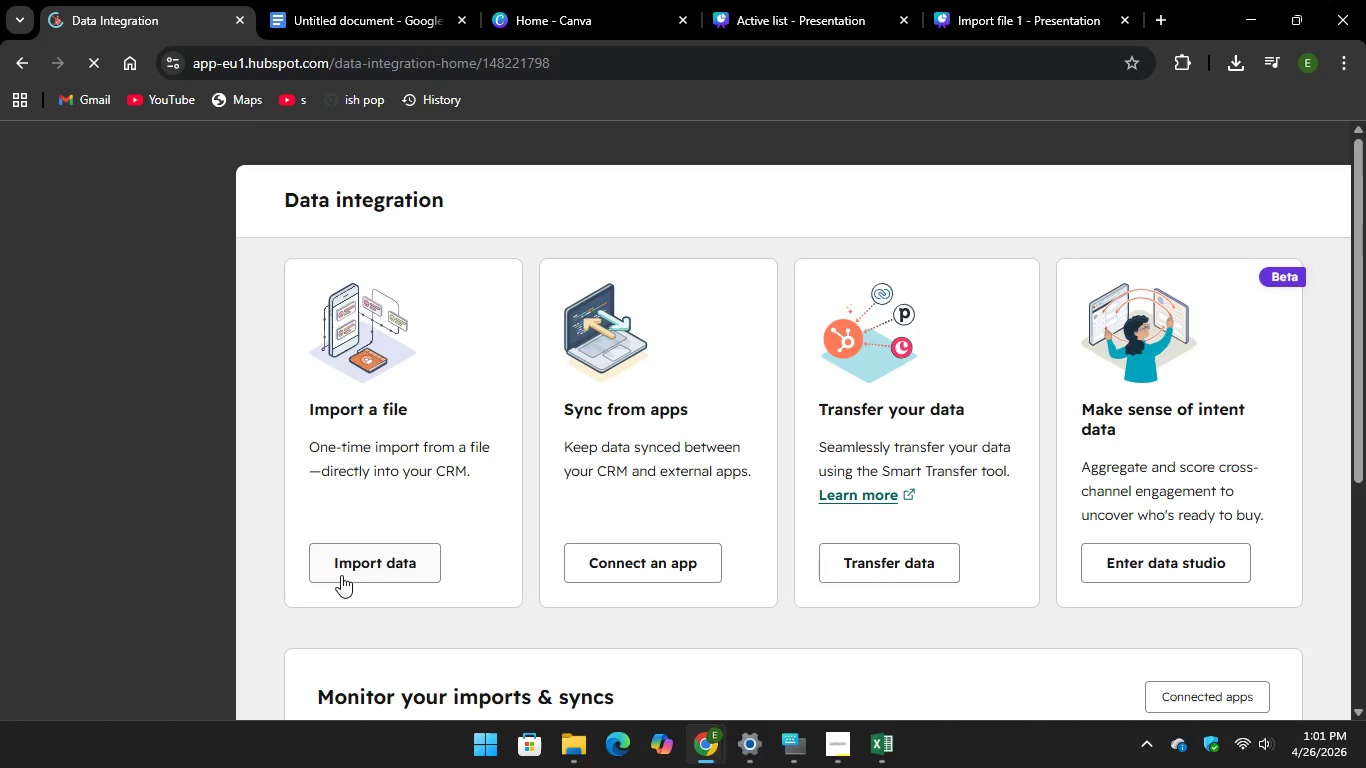 
left_click([381, 555])
 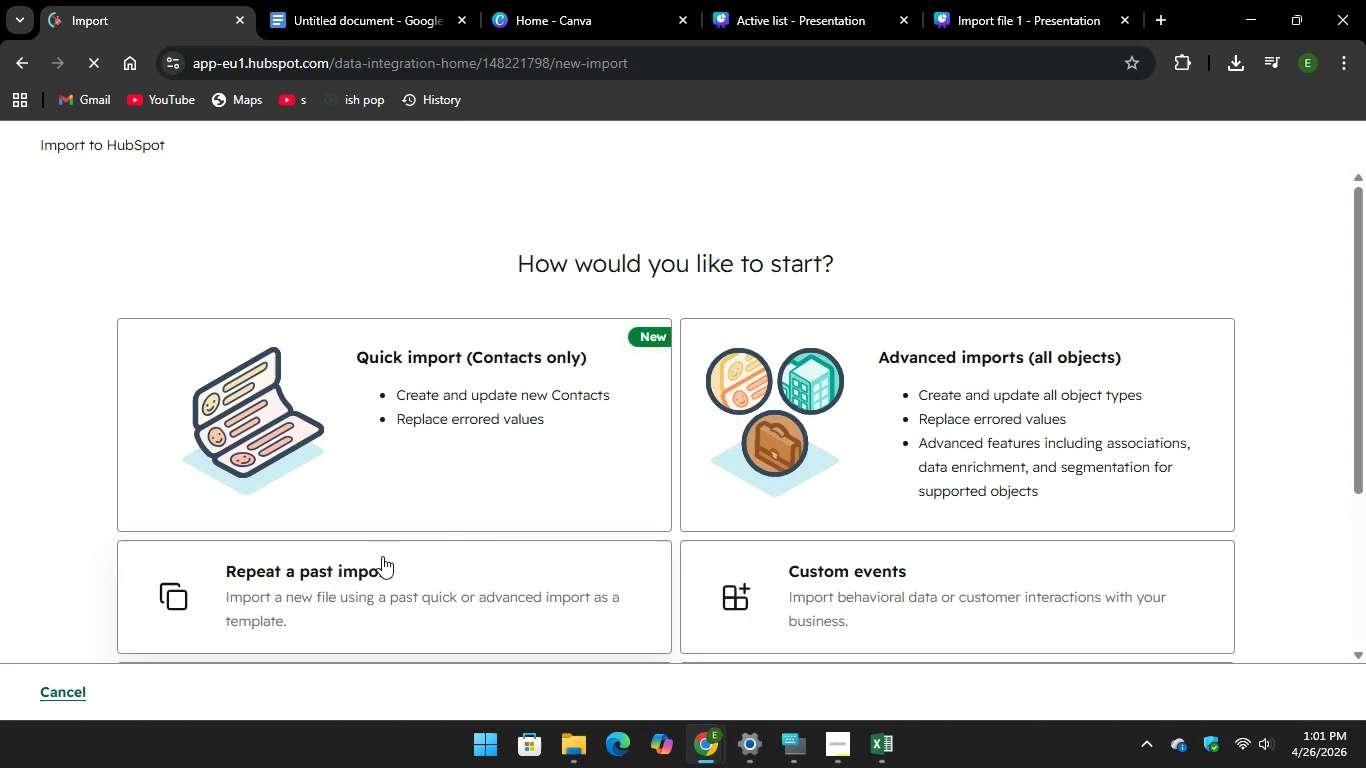 
wait(9.47)
 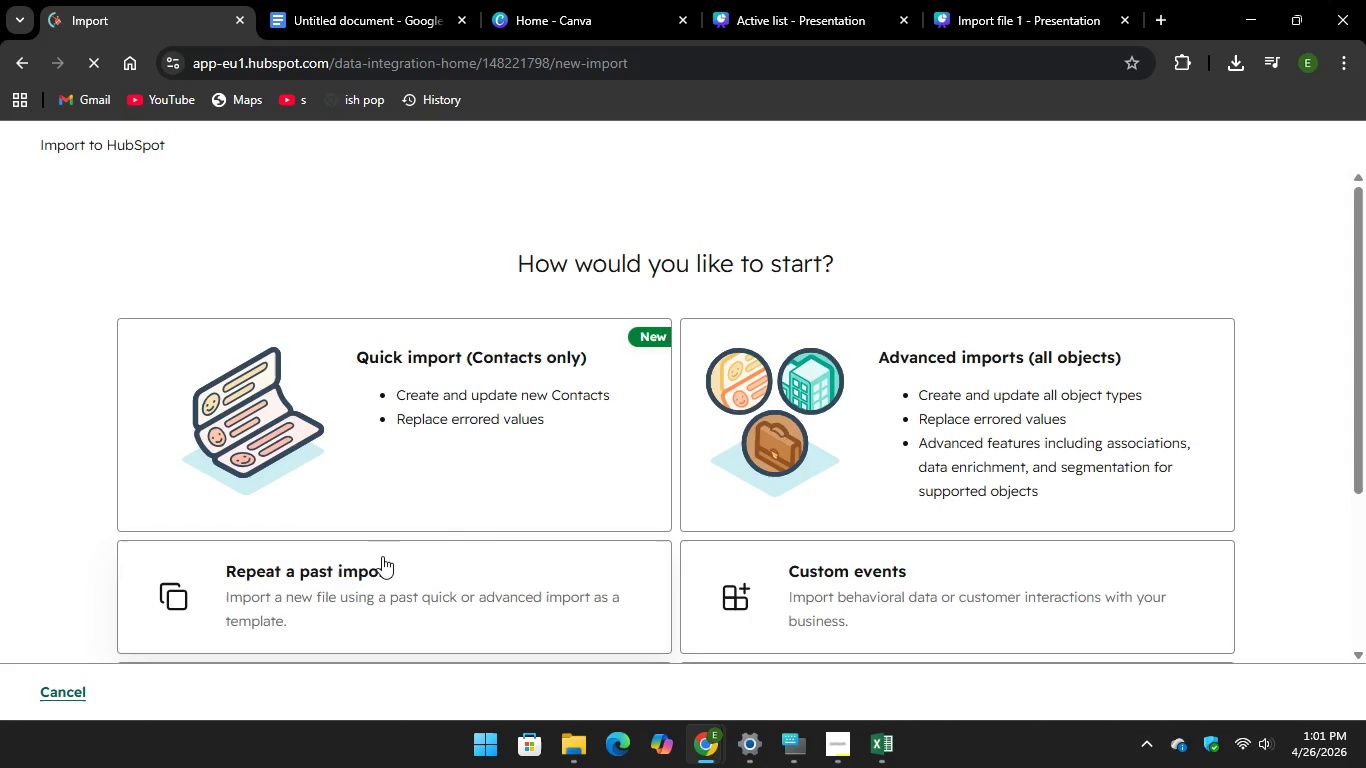 
left_click([445, 373])
 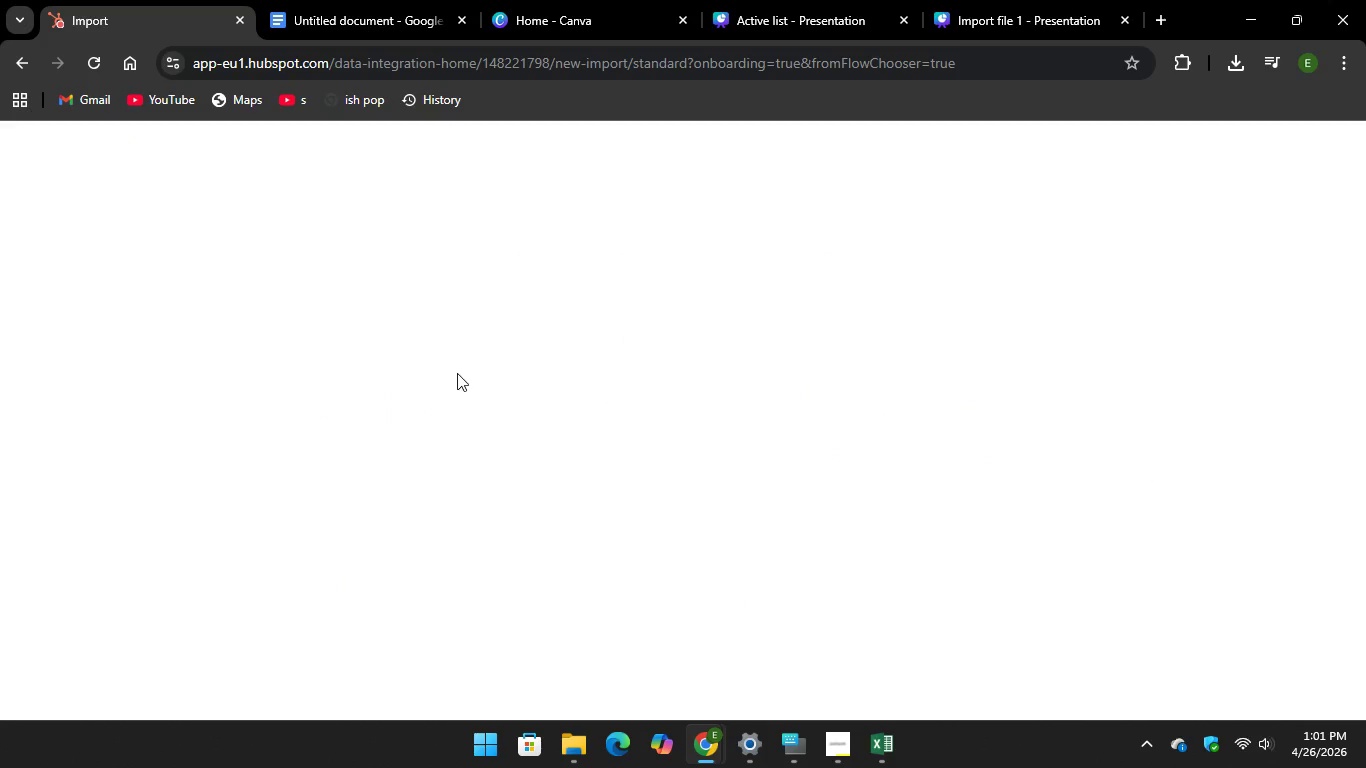 
mouse_move([991, 473])
 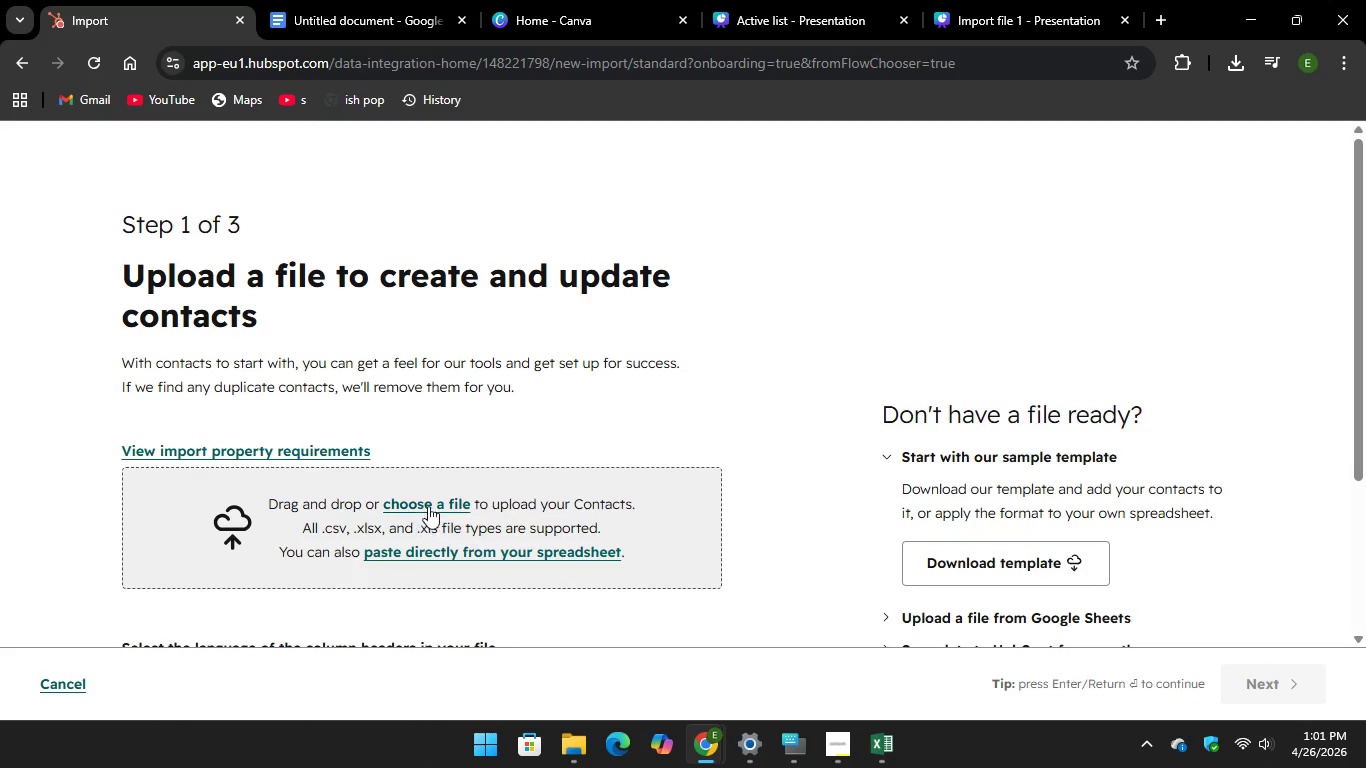 
left_click([432, 498])
 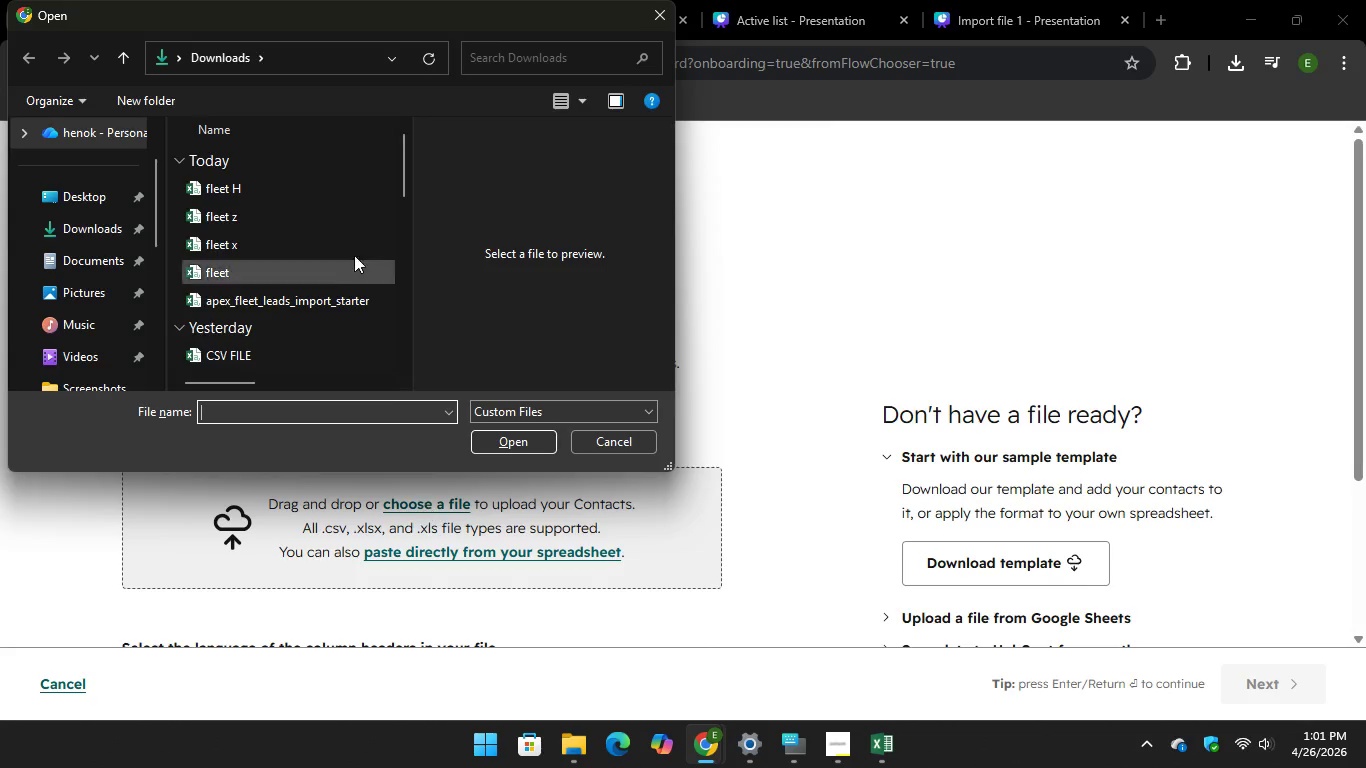 
left_click([302, 200])
 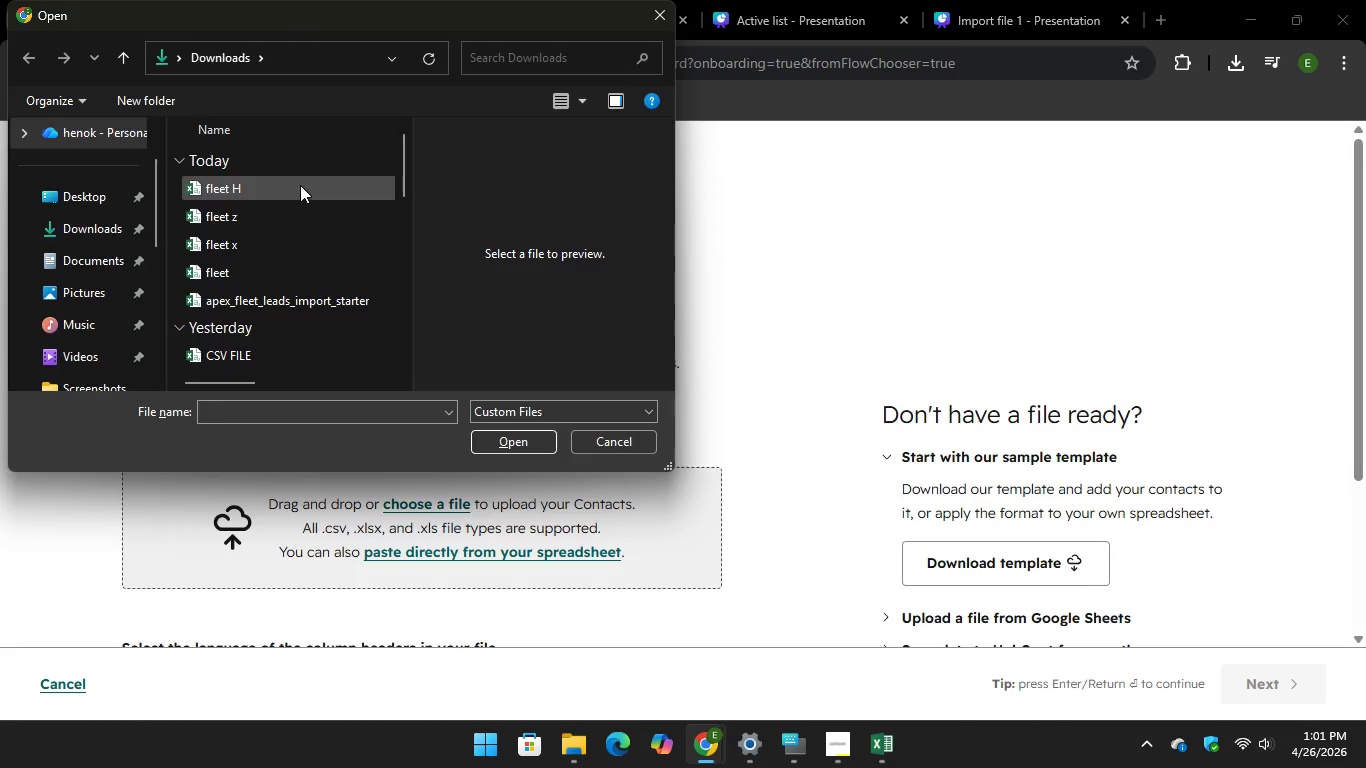 
left_click([299, 184])
 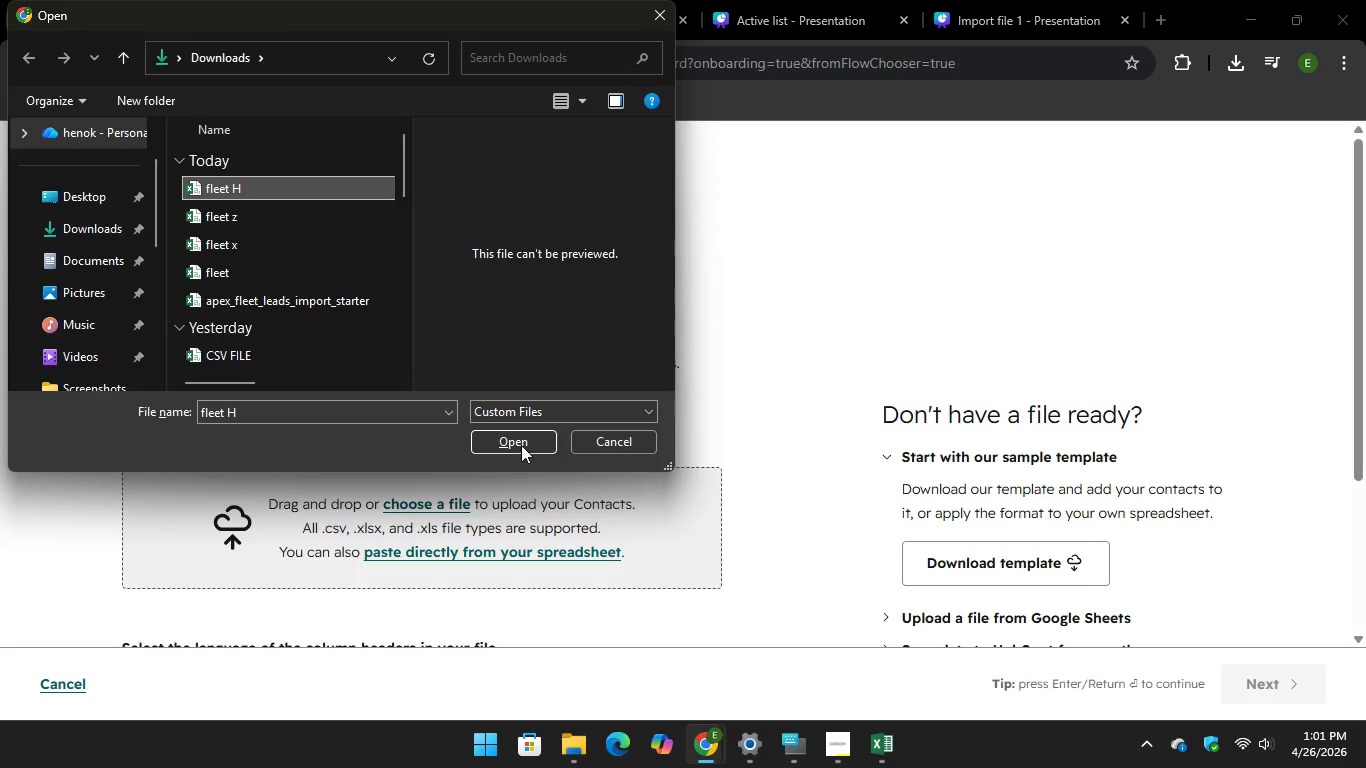 
left_click([521, 437])
 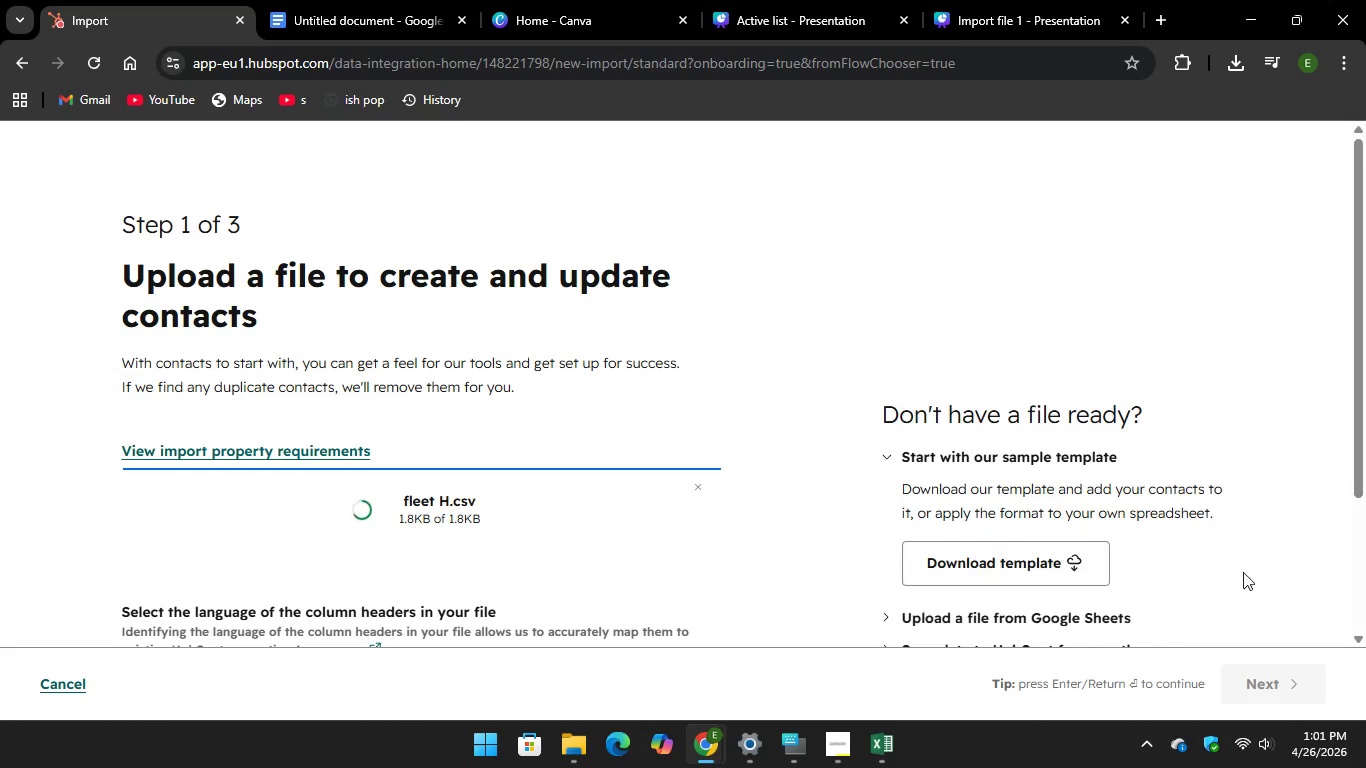 
scroll: coordinate [1241, 571], scroll_direction: down, amount: 2.0
 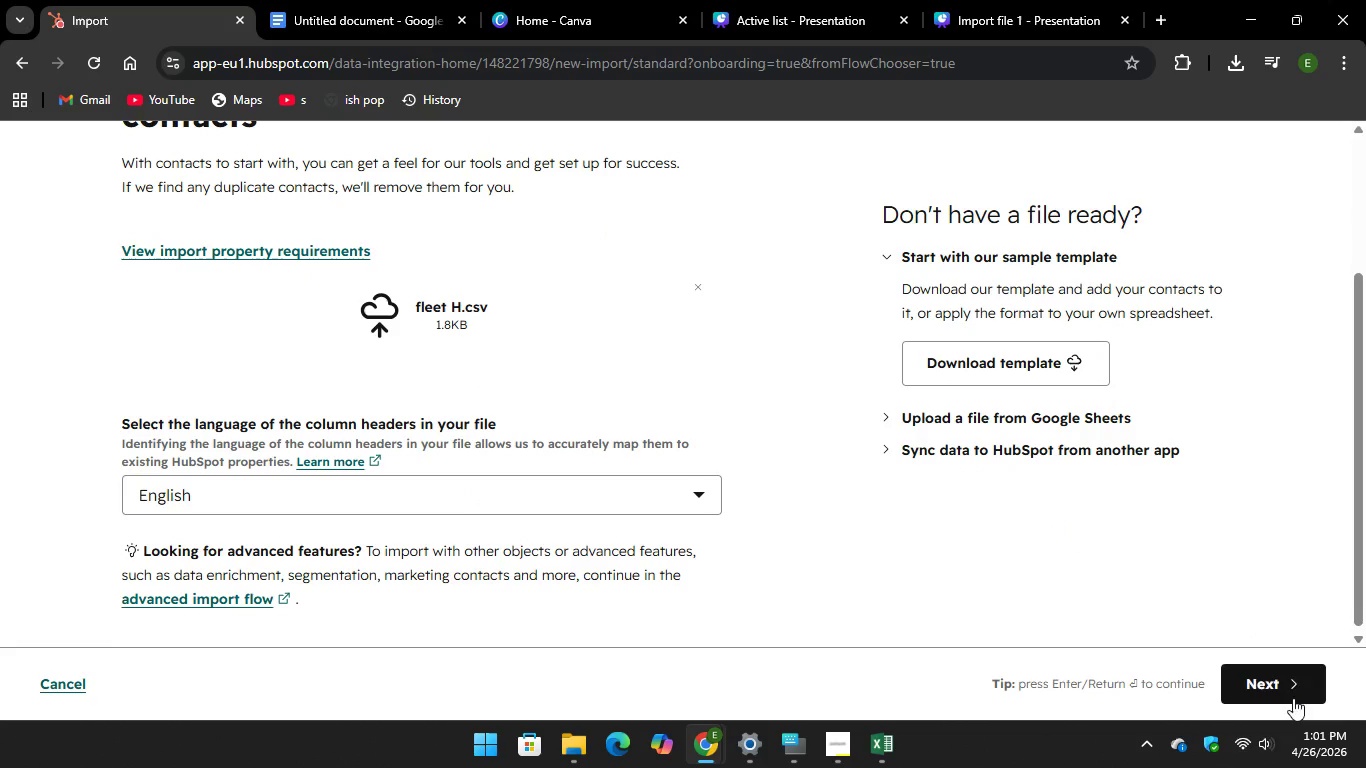 
left_click([1293, 690])
 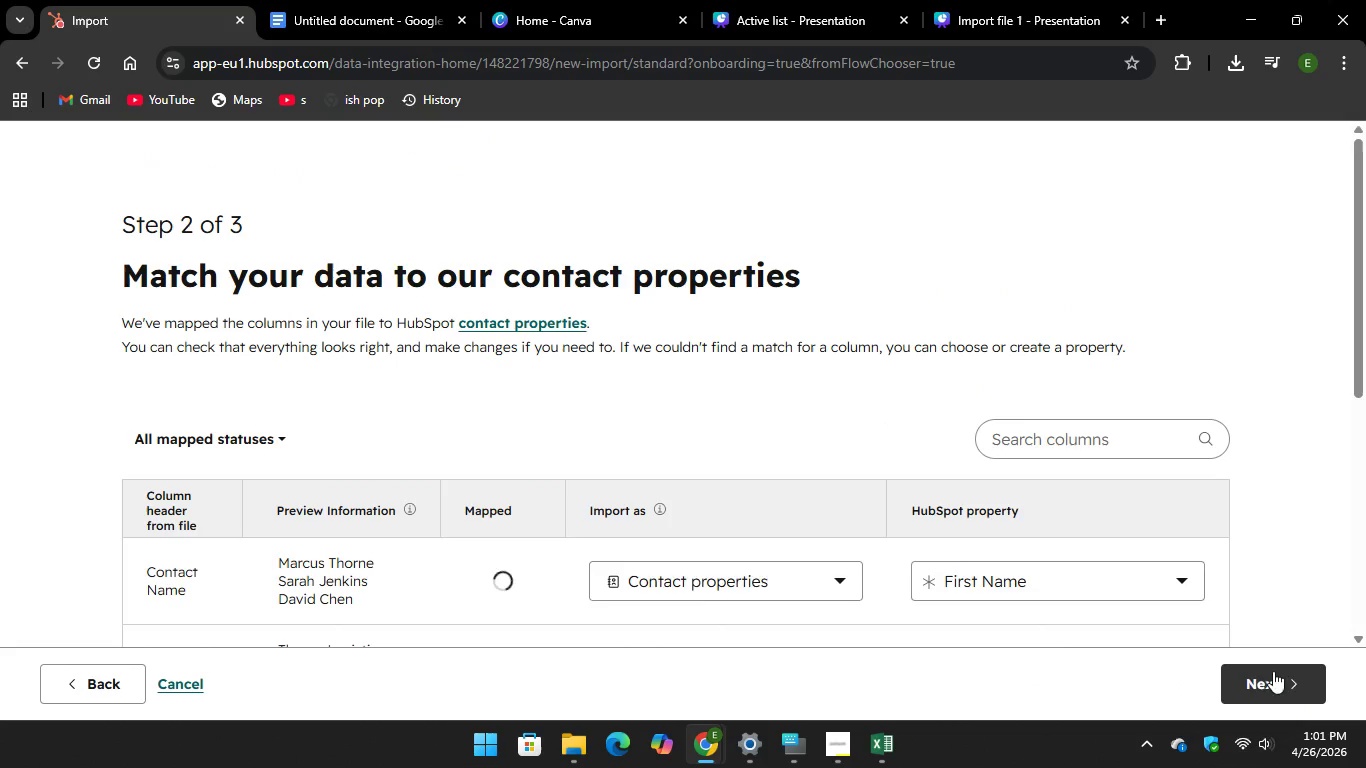 
scroll: coordinate [1140, 570], scroll_direction: down, amount: 12.0
 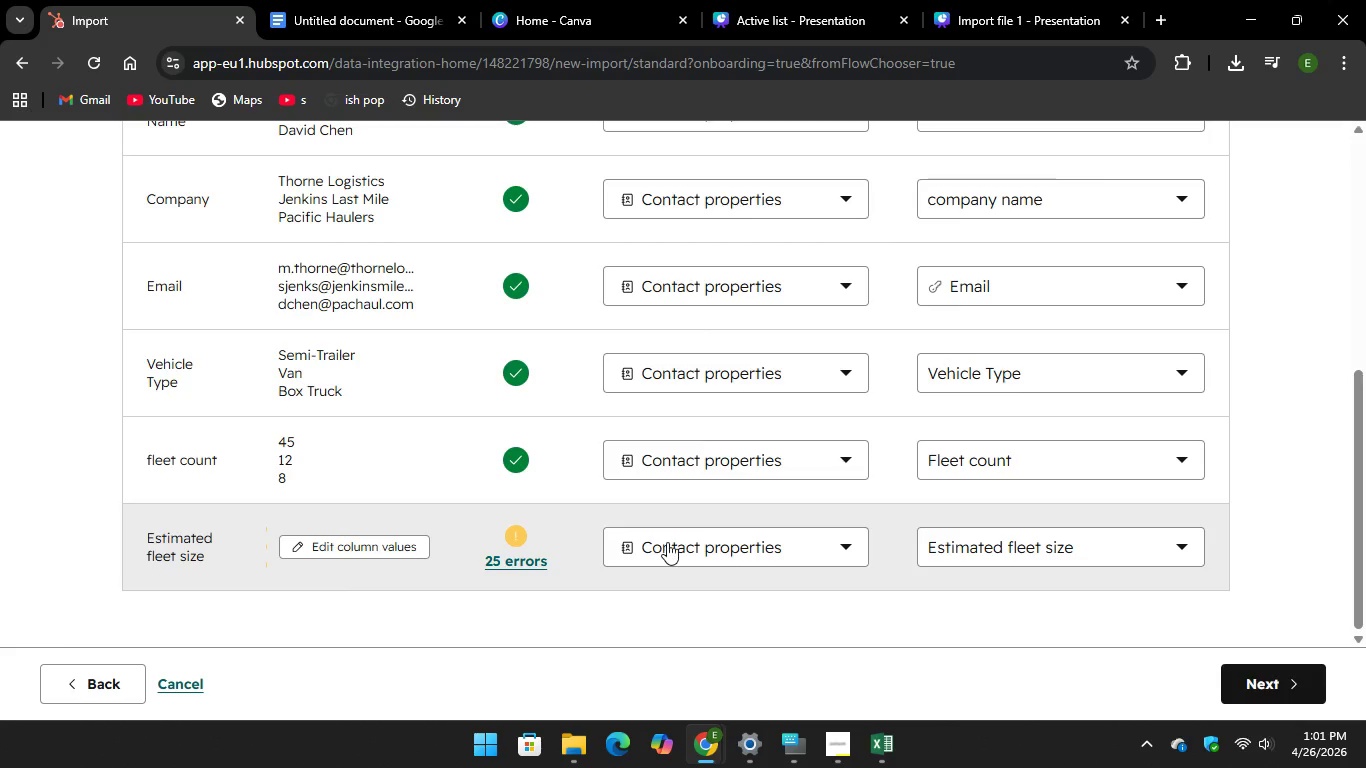 
left_click([668, 542])
 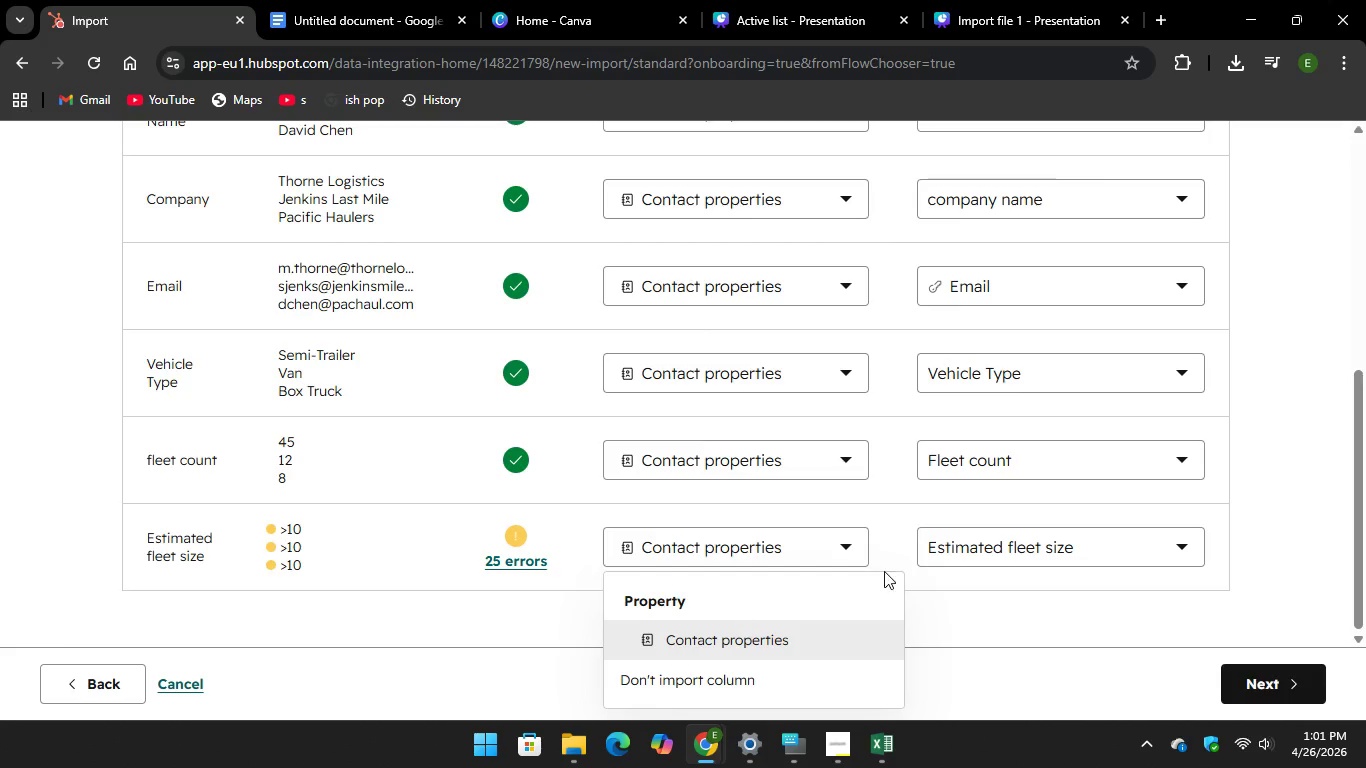 
mouse_move([987, 524])
 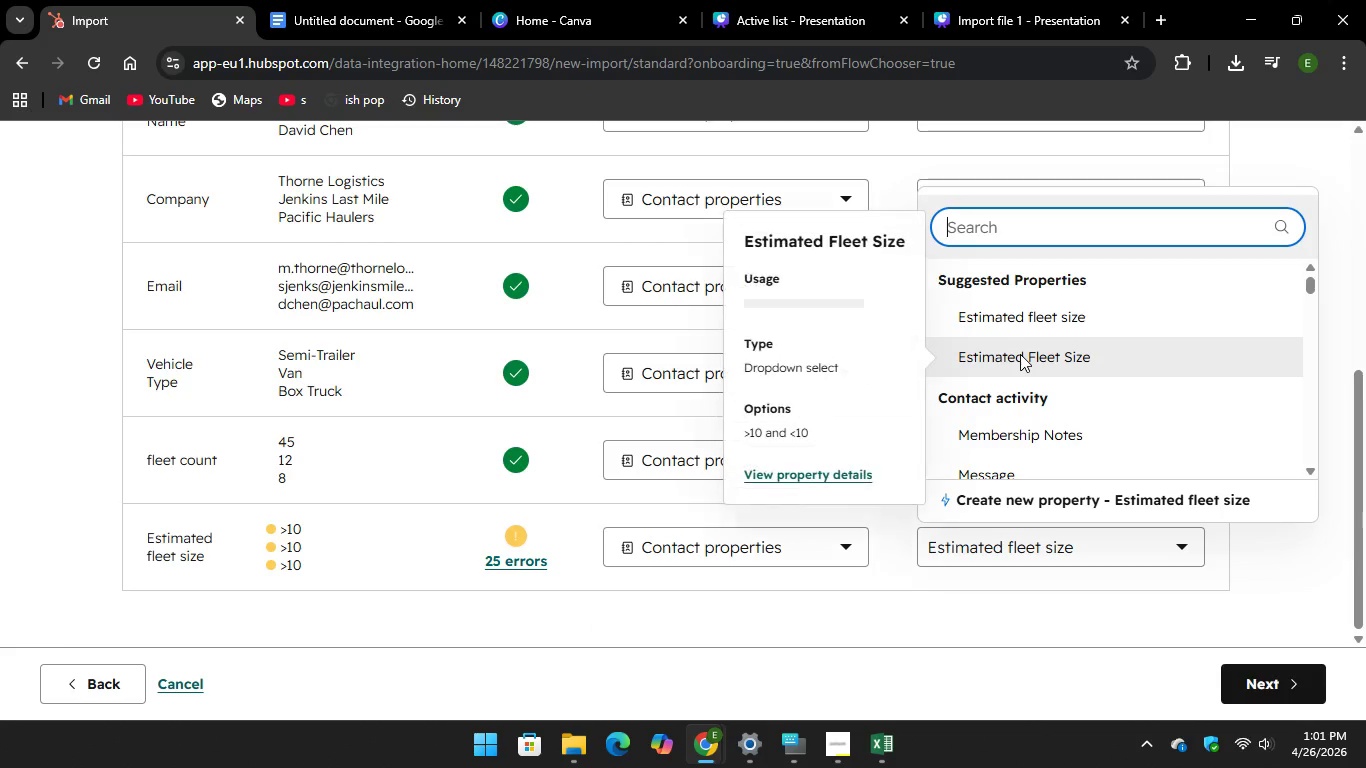 
left_click([1020, 354])
 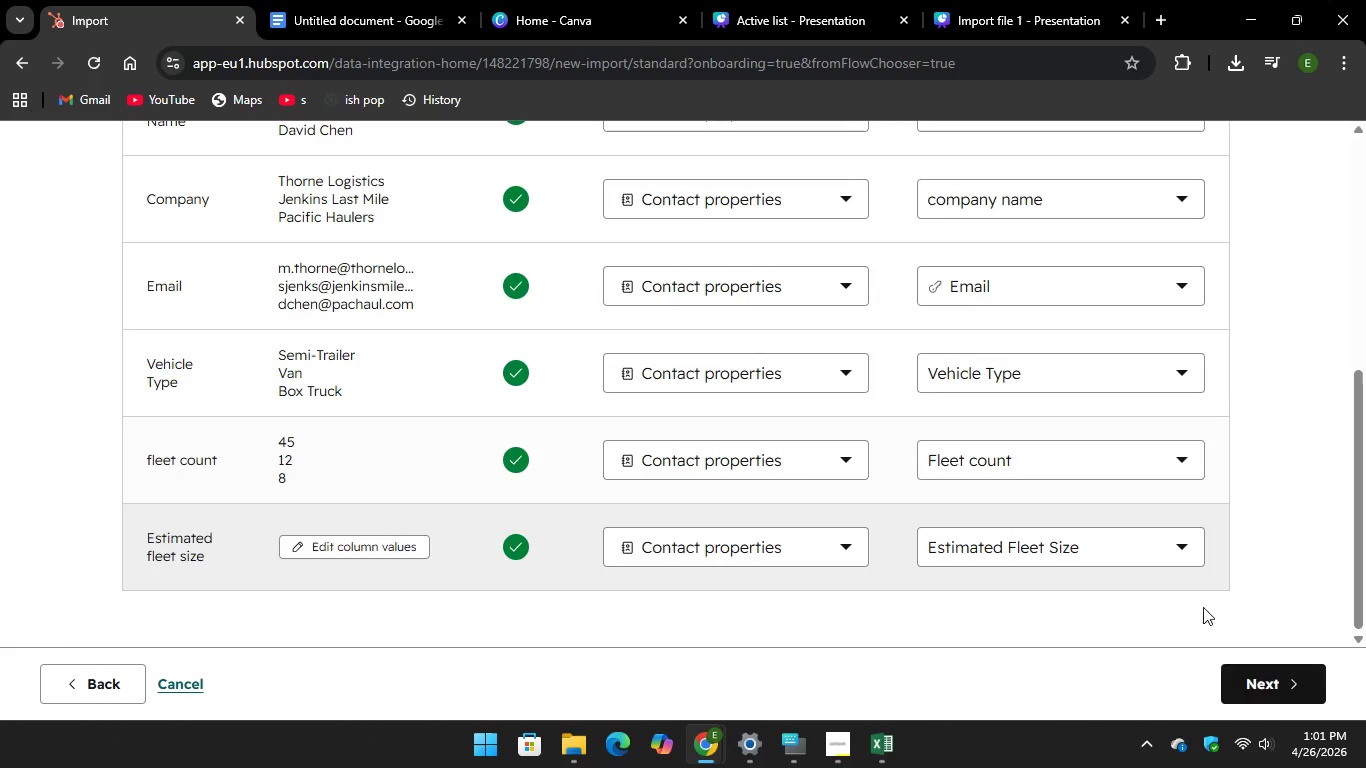 
left_click([1285, 671])
 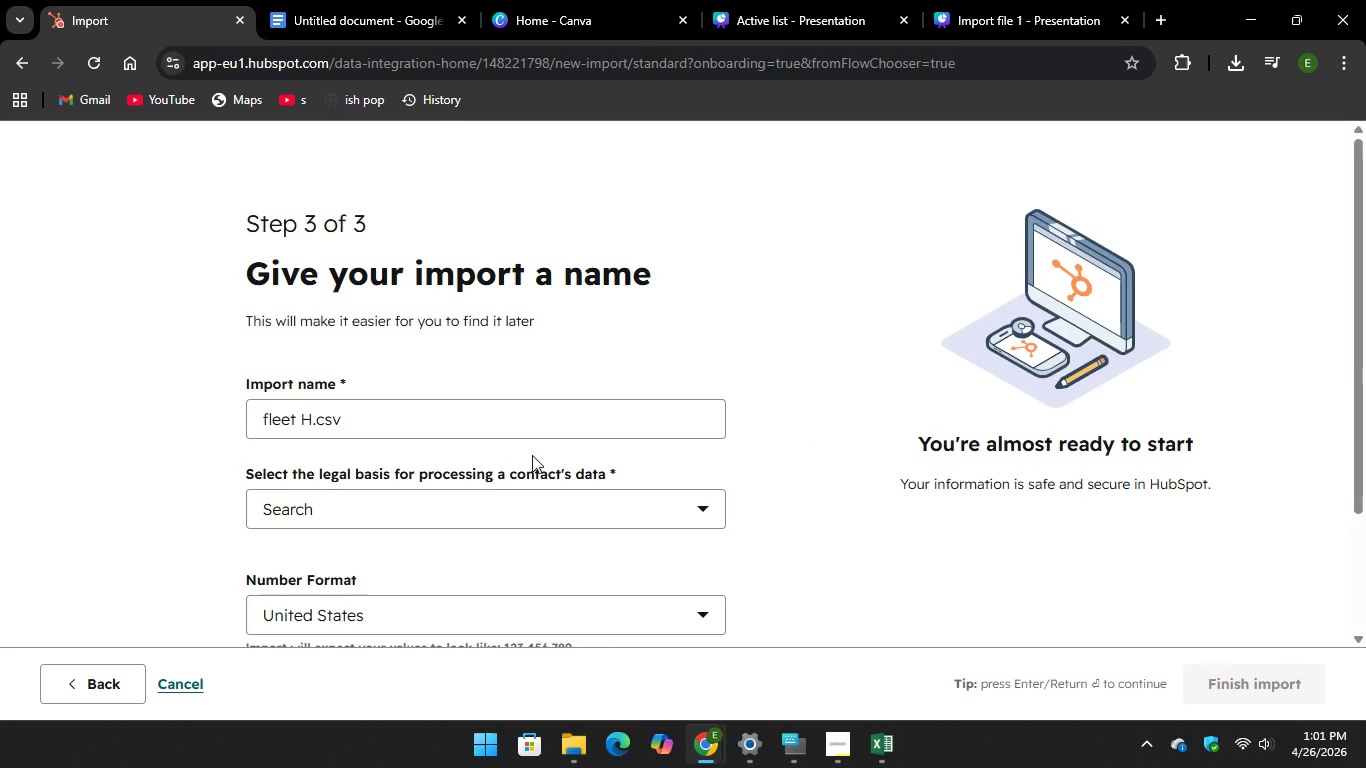 
scroll: coordinate [1043, 476], scroll_direction: down, amount: 2.0
 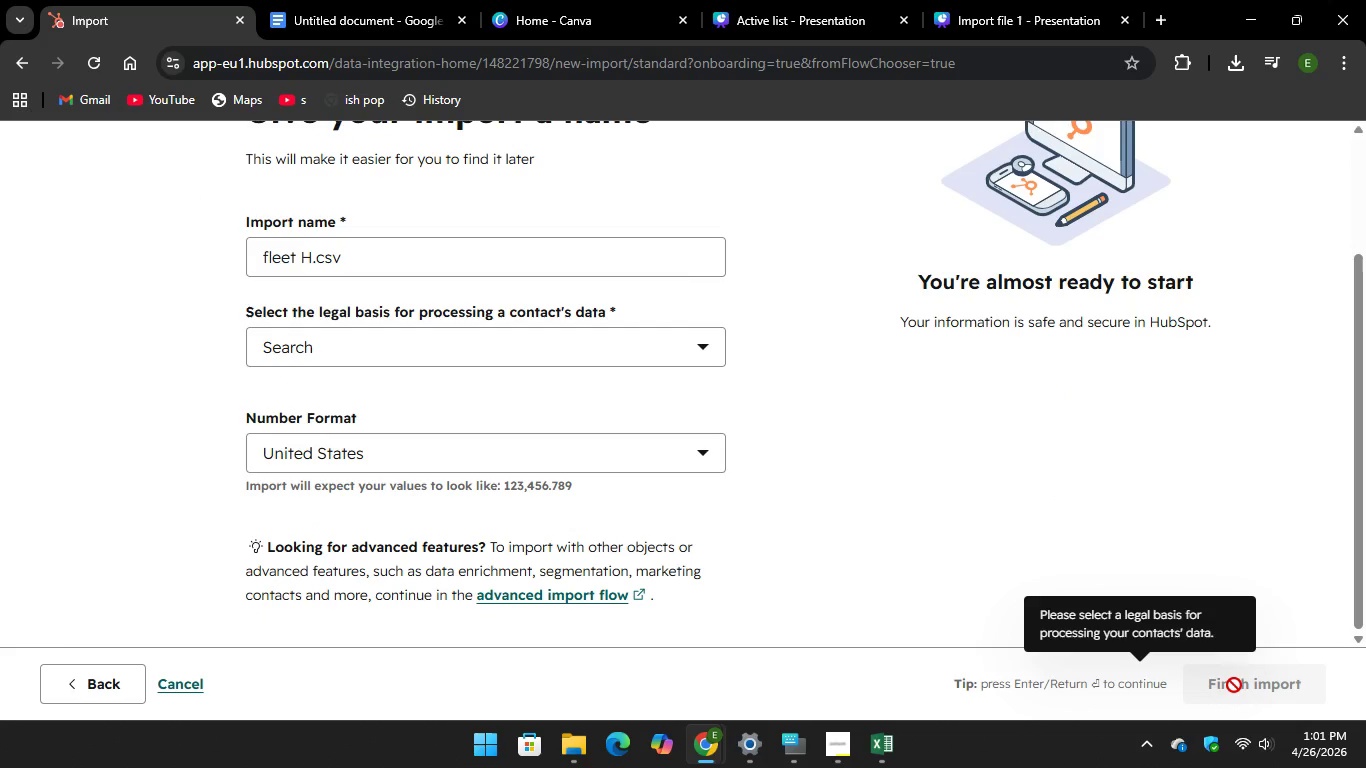 
left_click([1234, 685])
 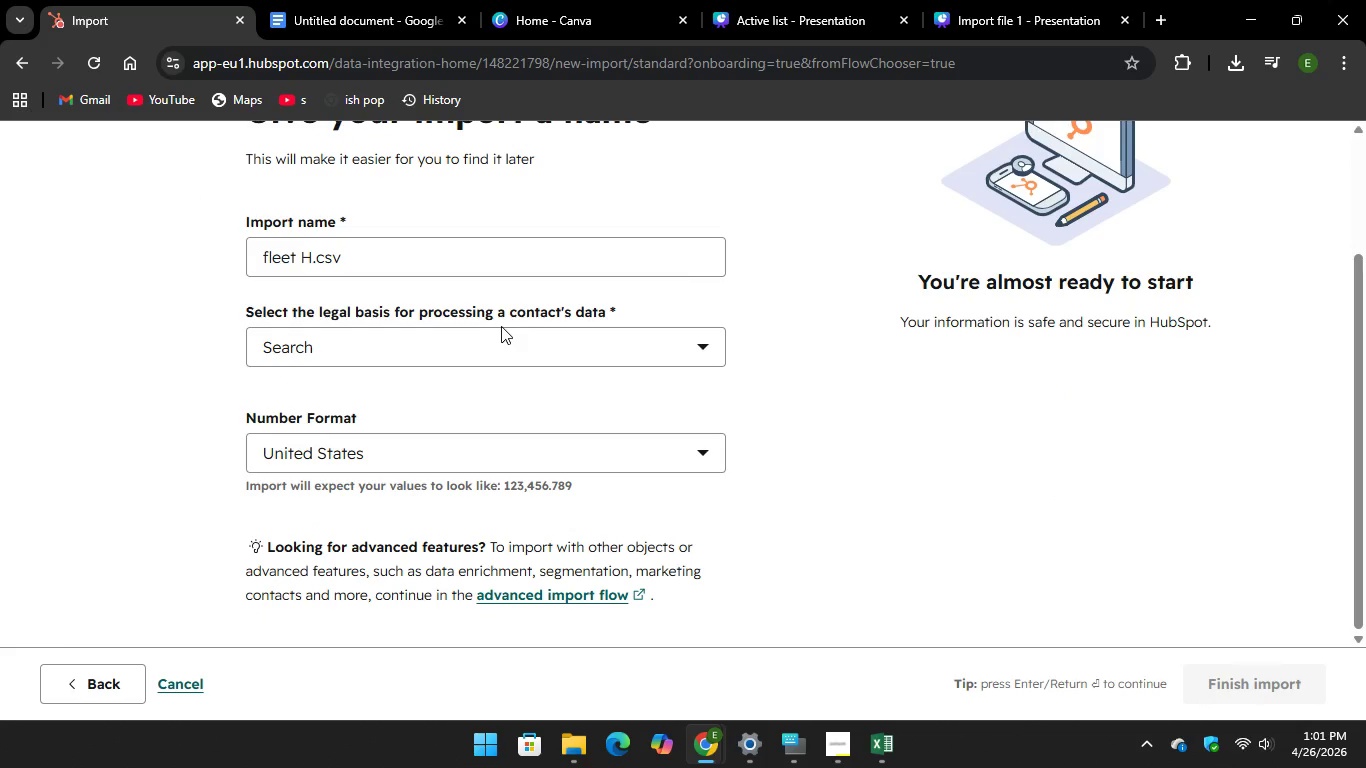 
left_click([492, 342])
 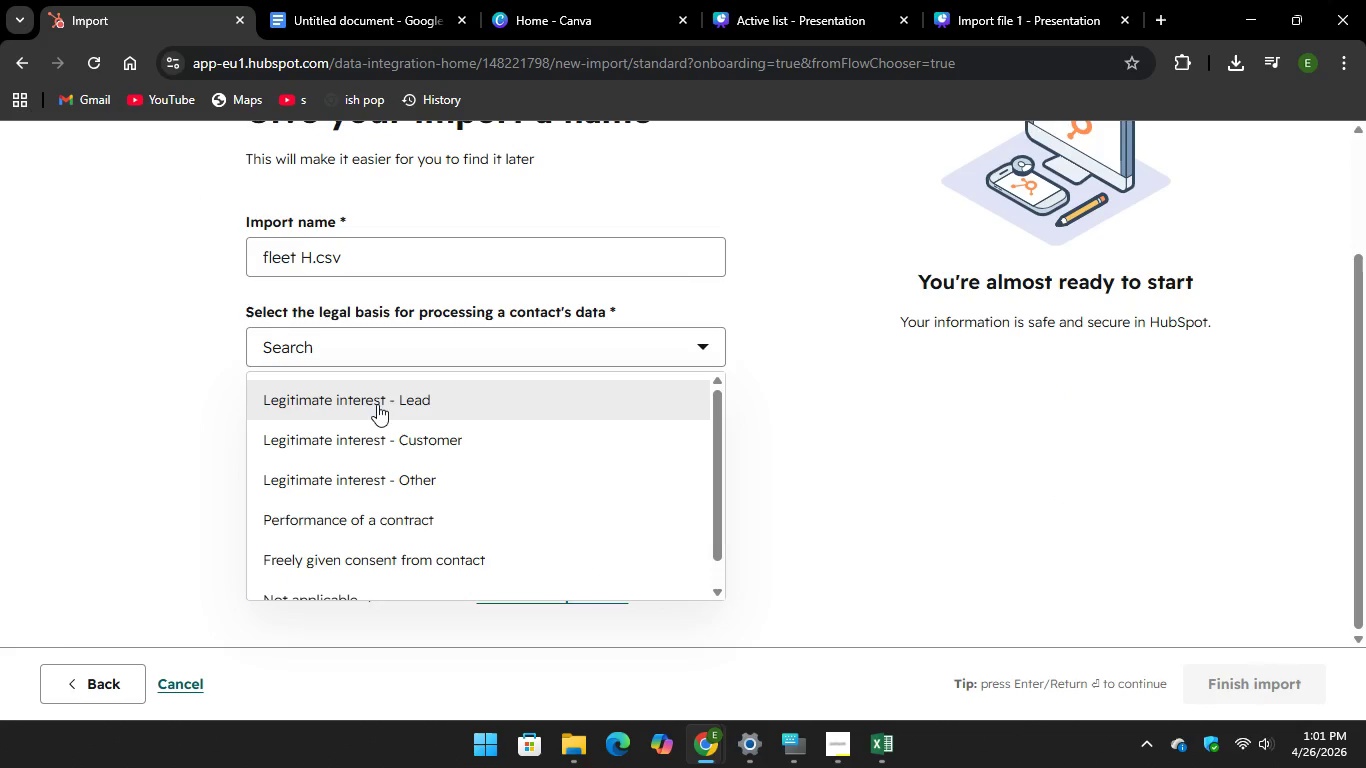 
left_click([377, 401])
 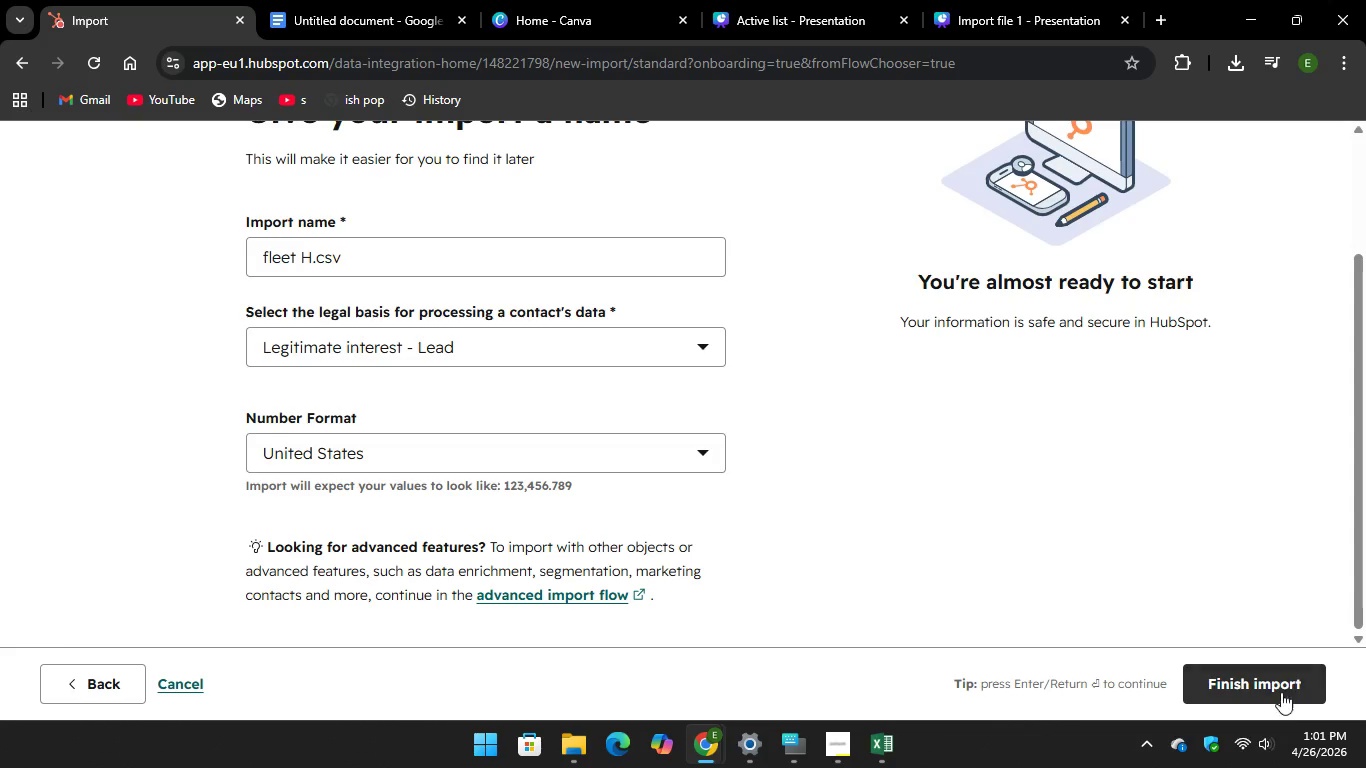 
left_click([1278, 688])
 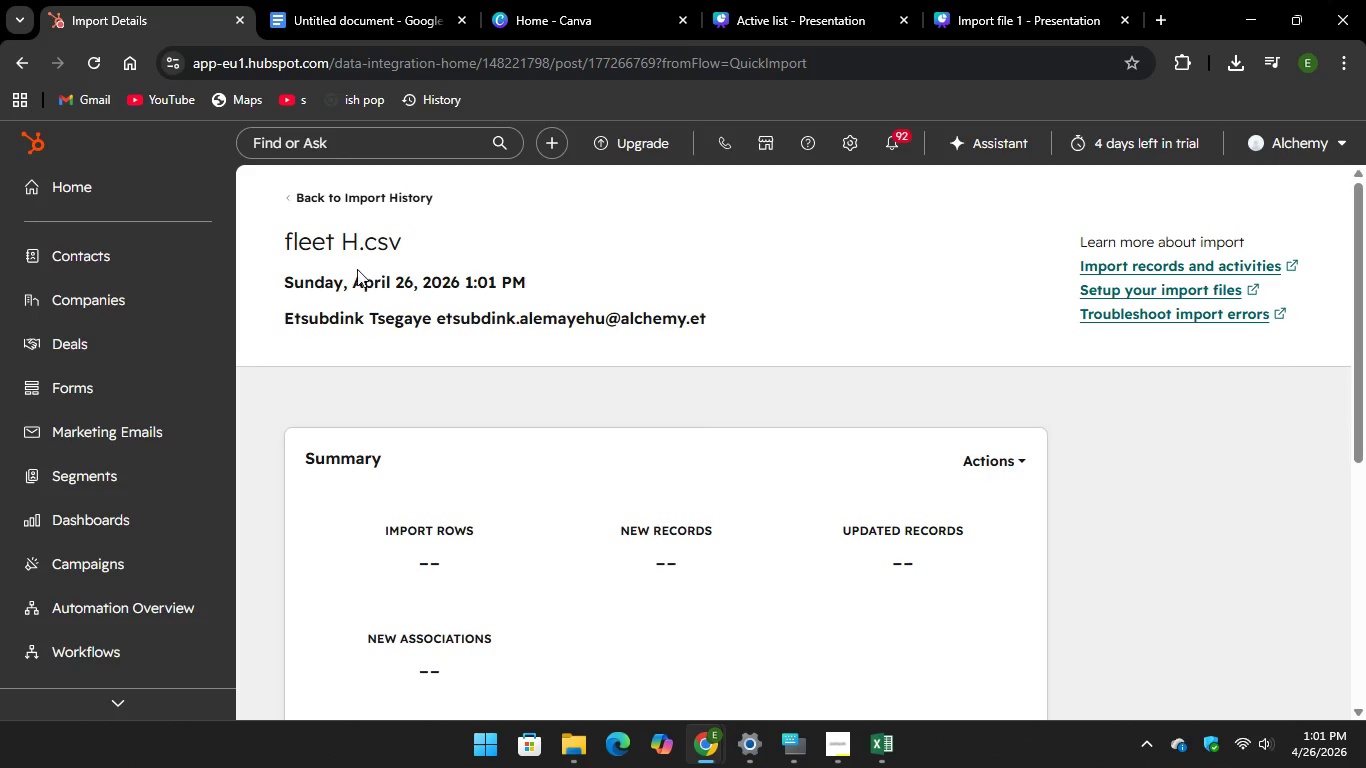 
wait(5.83)
 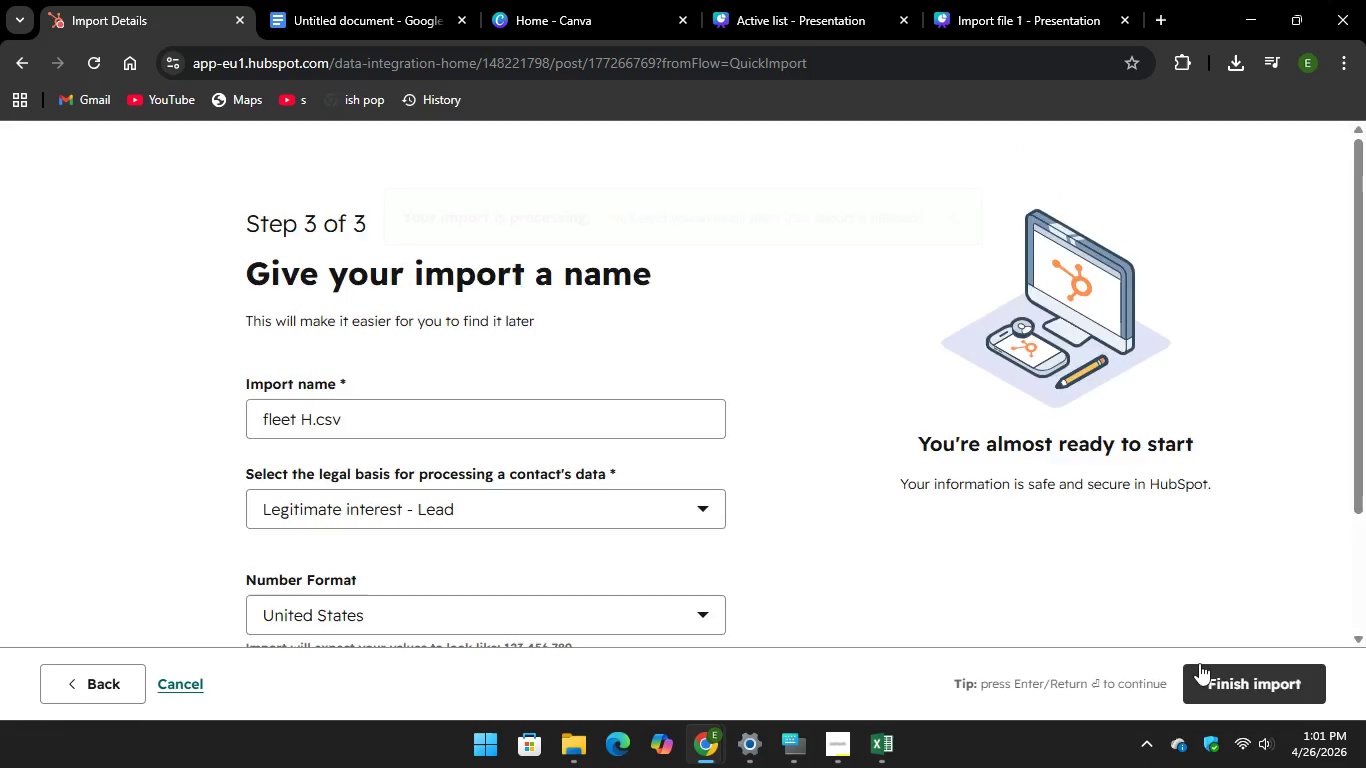 
left_click([120, 254])
 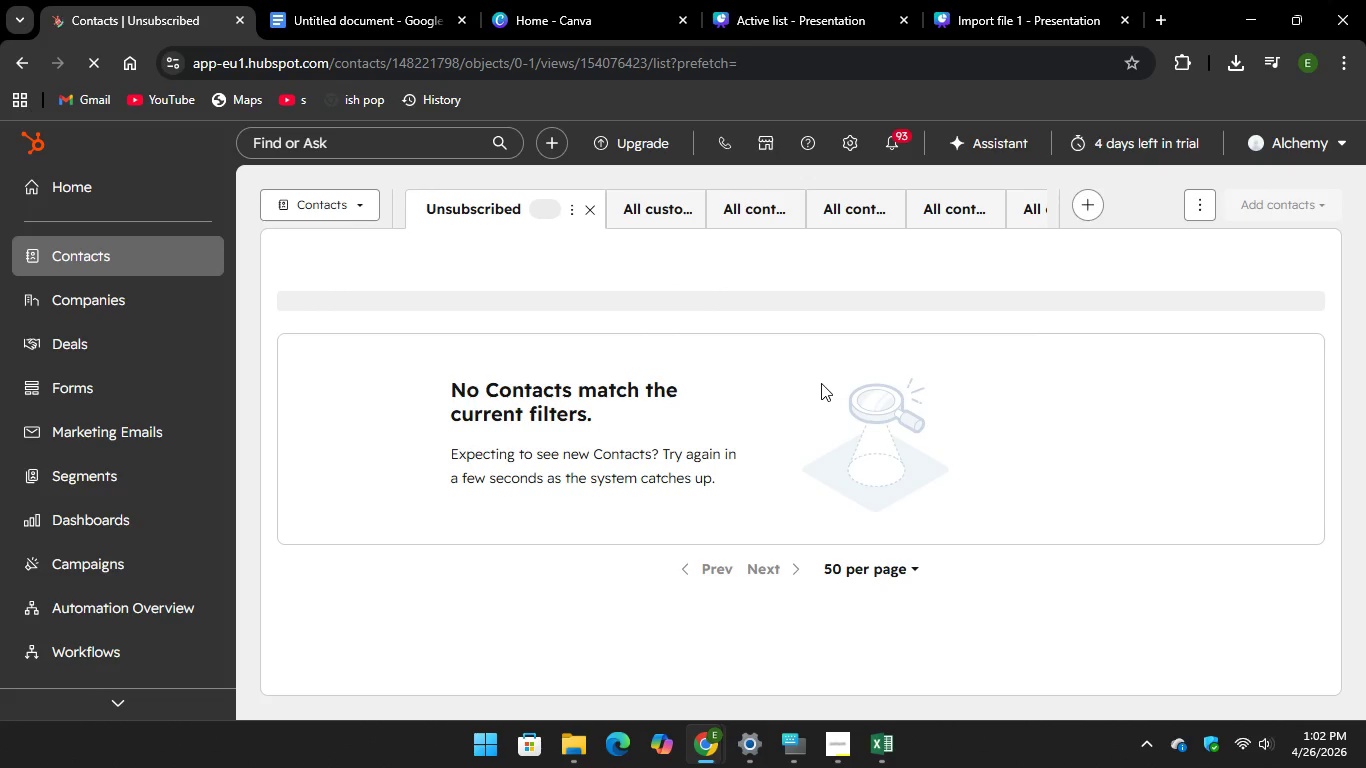 
wait(27.97)
 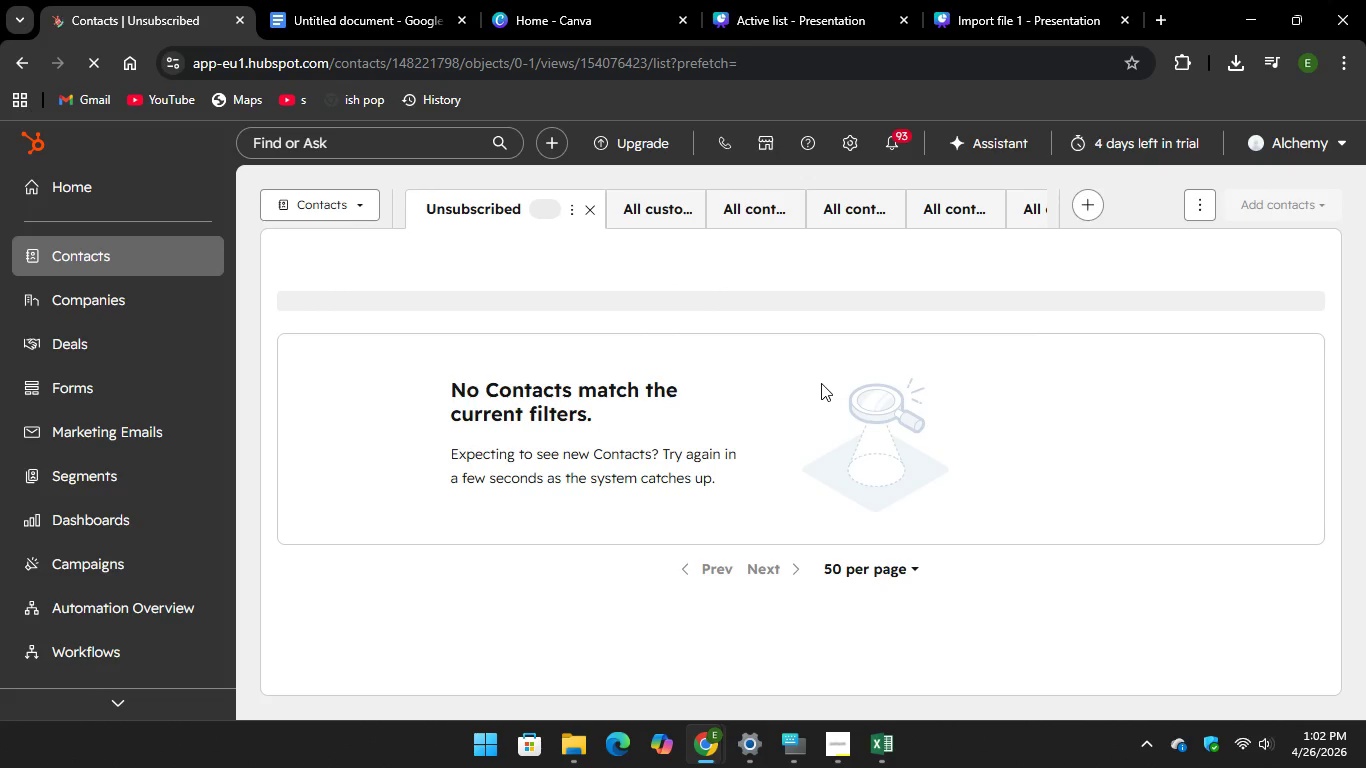 
left_click([1087, 211])
 